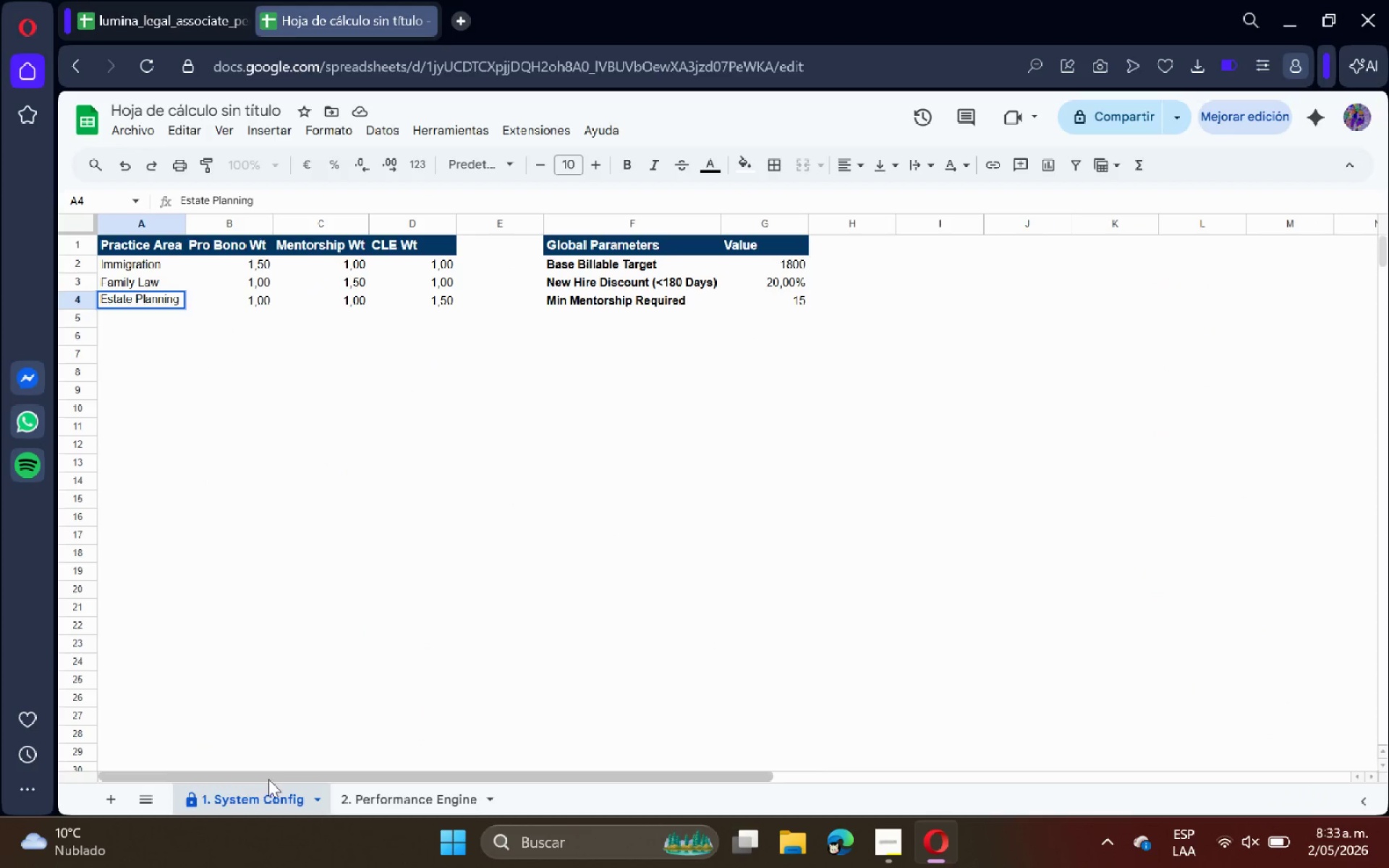 
left_click([388, 809])
 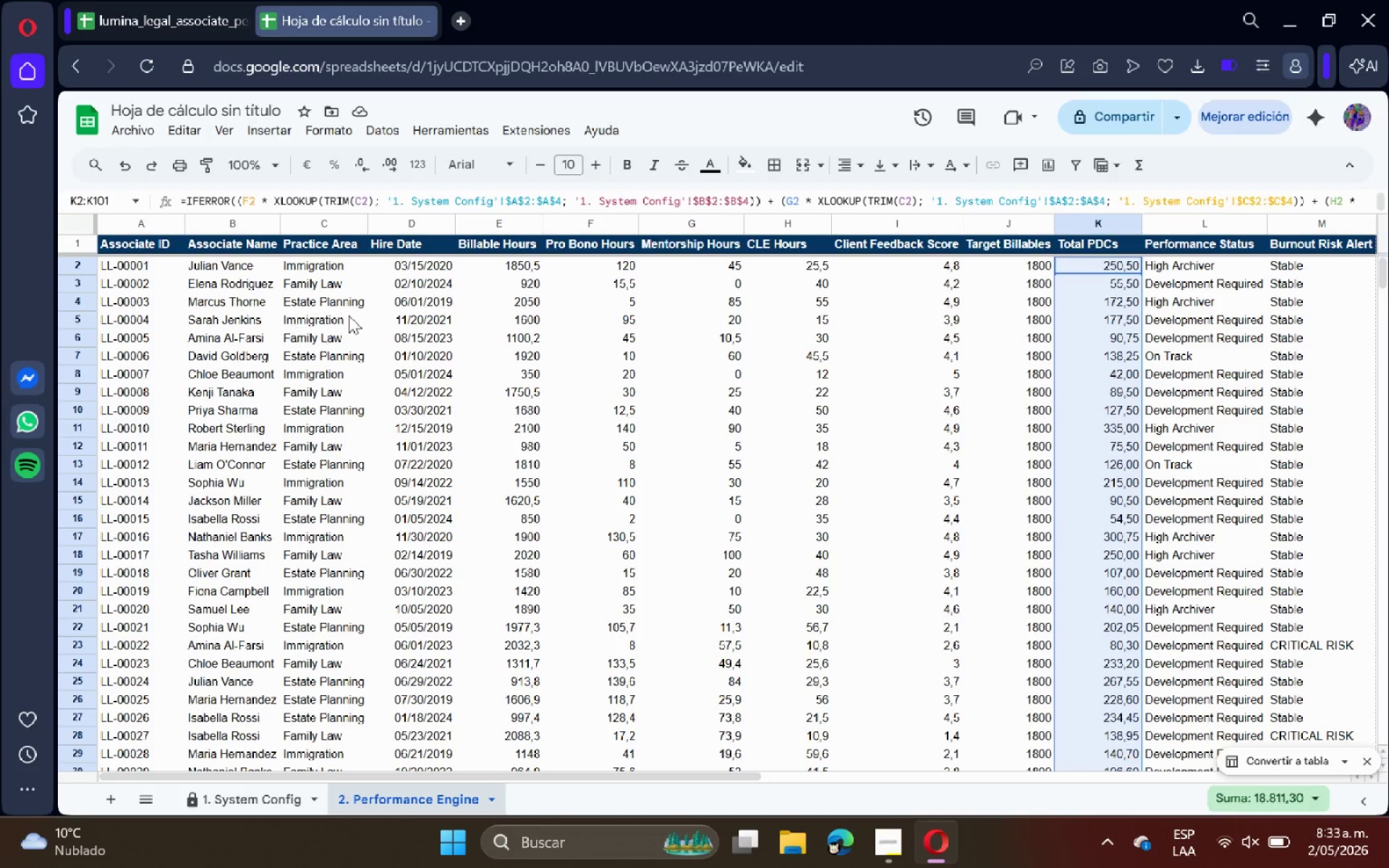 
double_click([344, 309])
 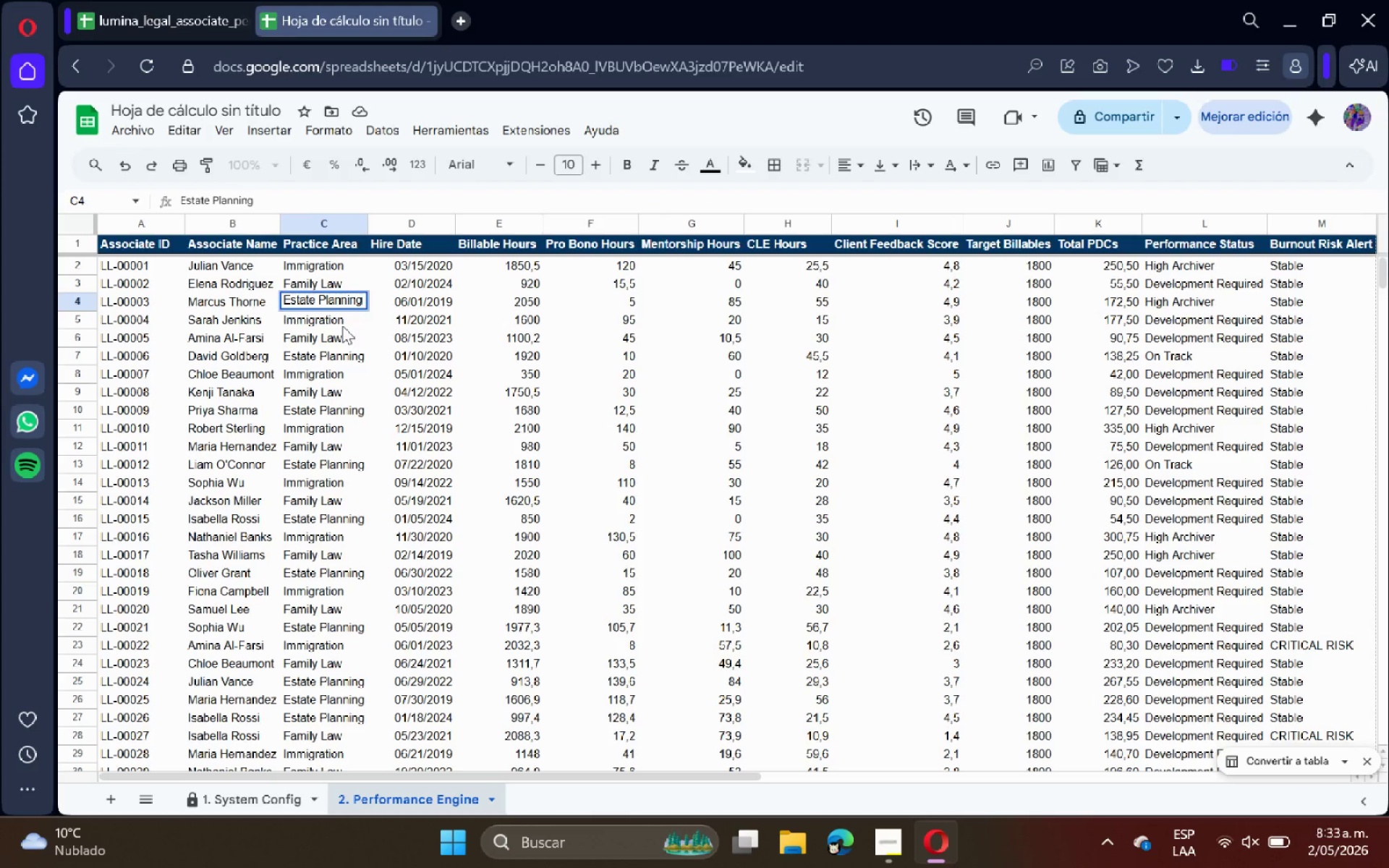 
double_click([342, 326])
 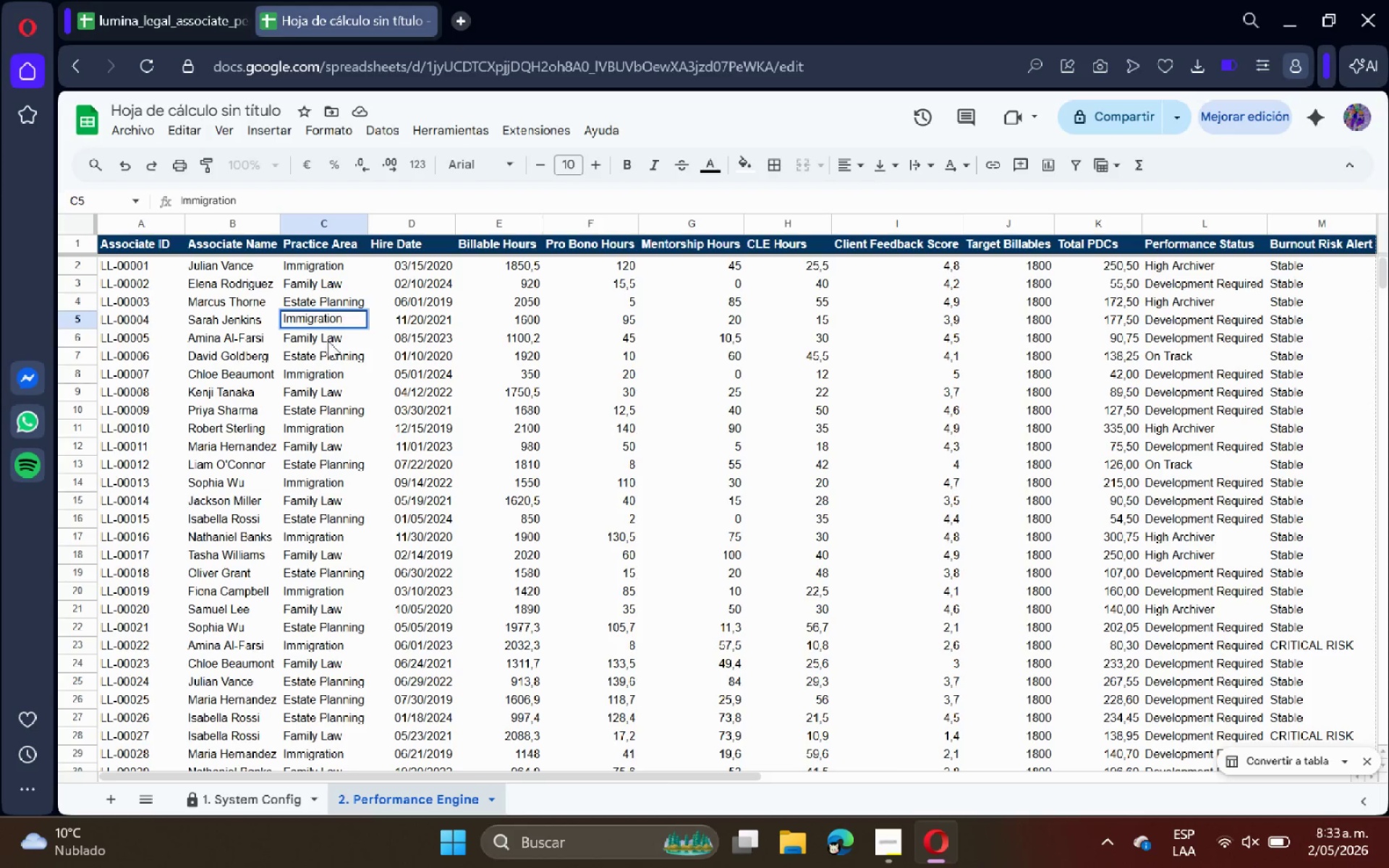 
double_click([328, 341])
 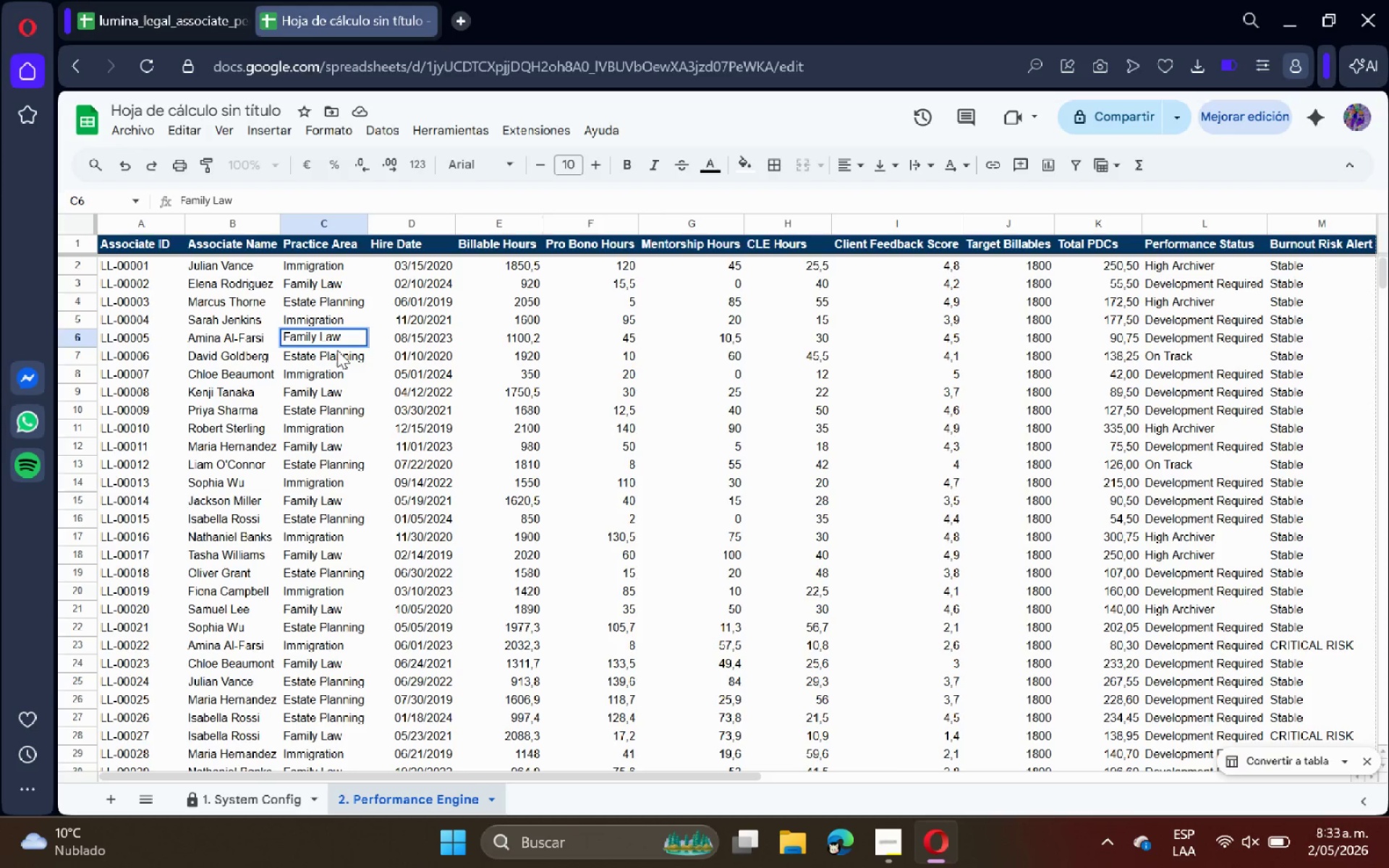 
wait(17.64)
 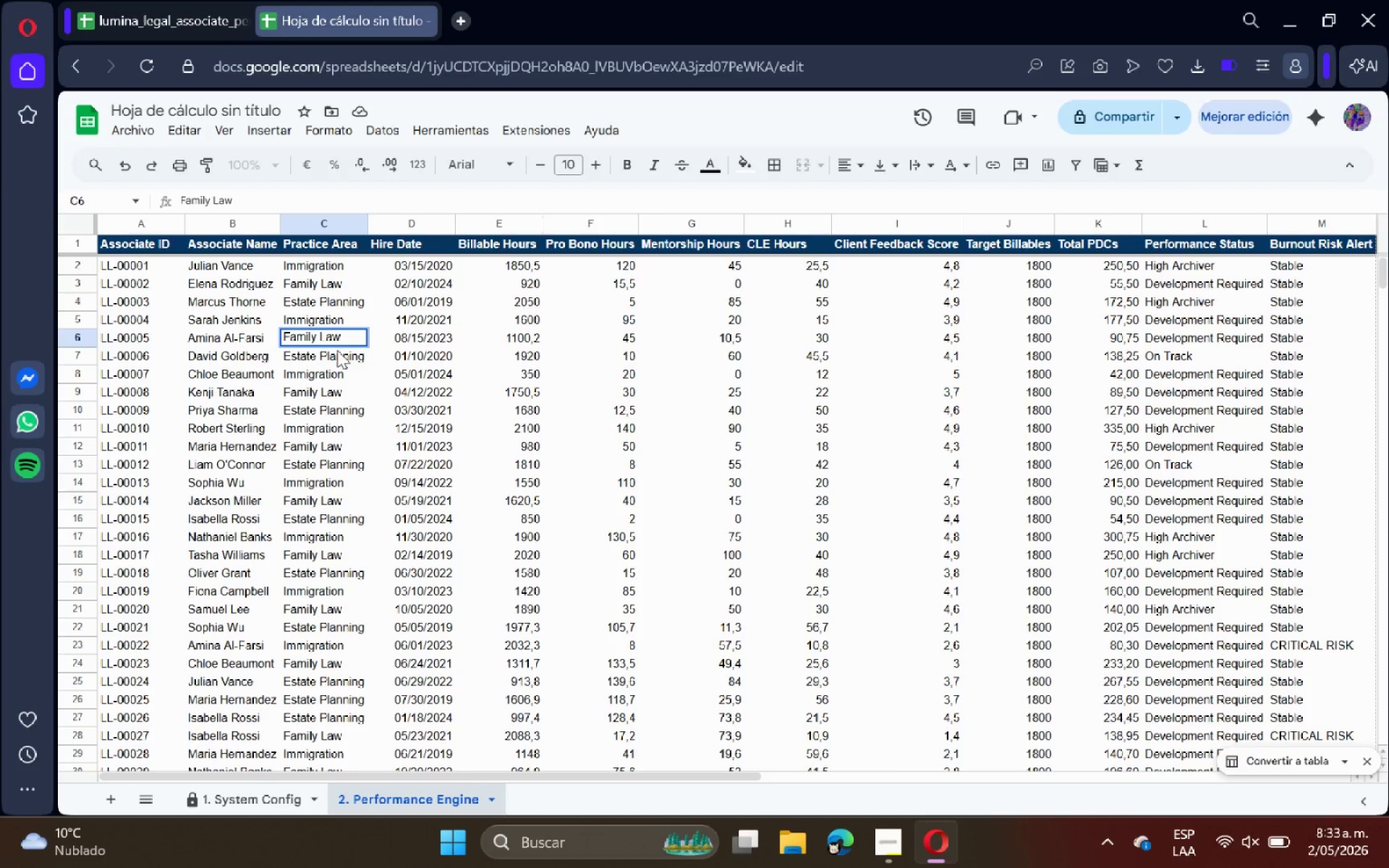 
left_click_drag(start_coordinate=[1008, 305], to_coordinate=[1015, 307])
 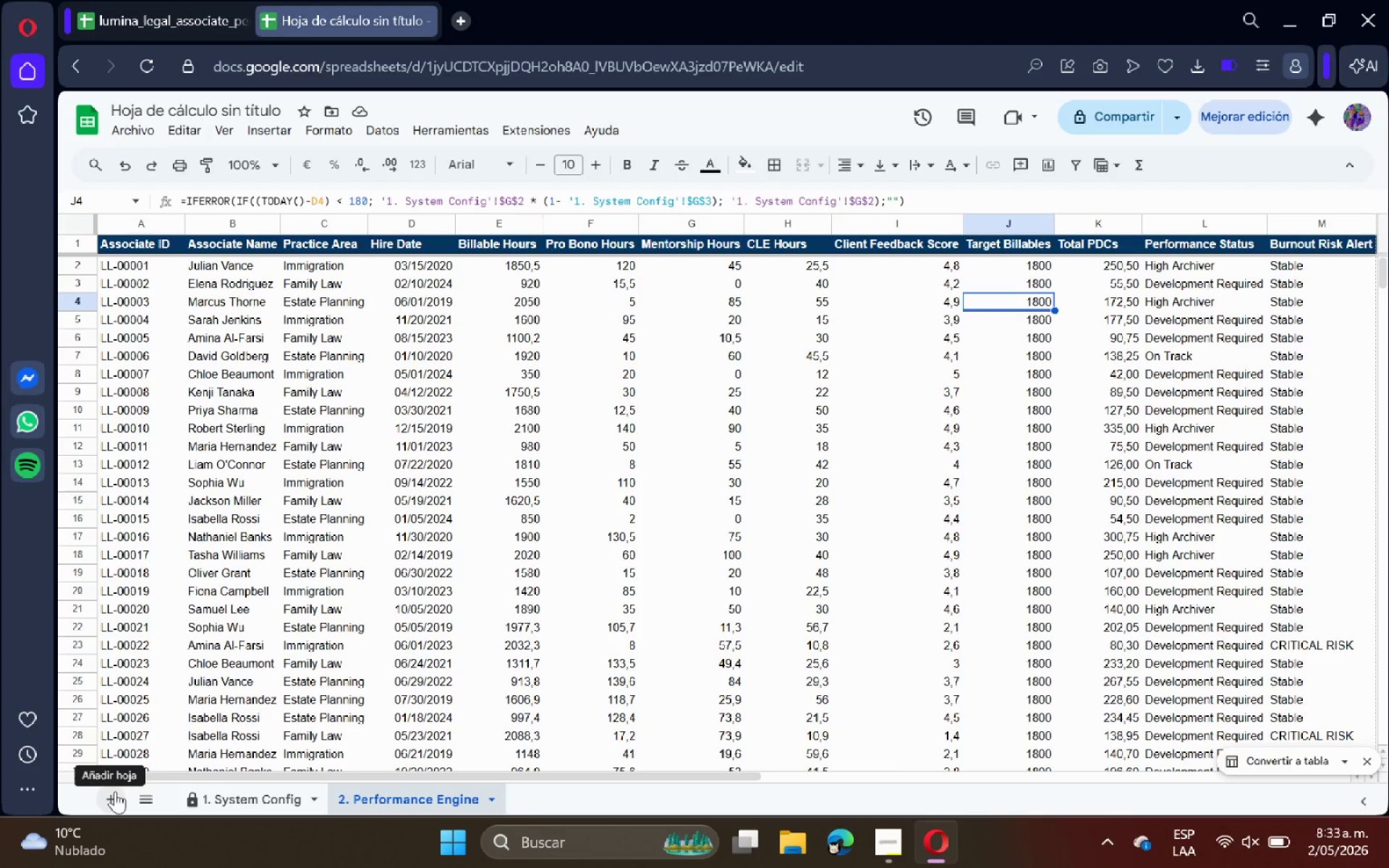 
left_click([115, 791])
 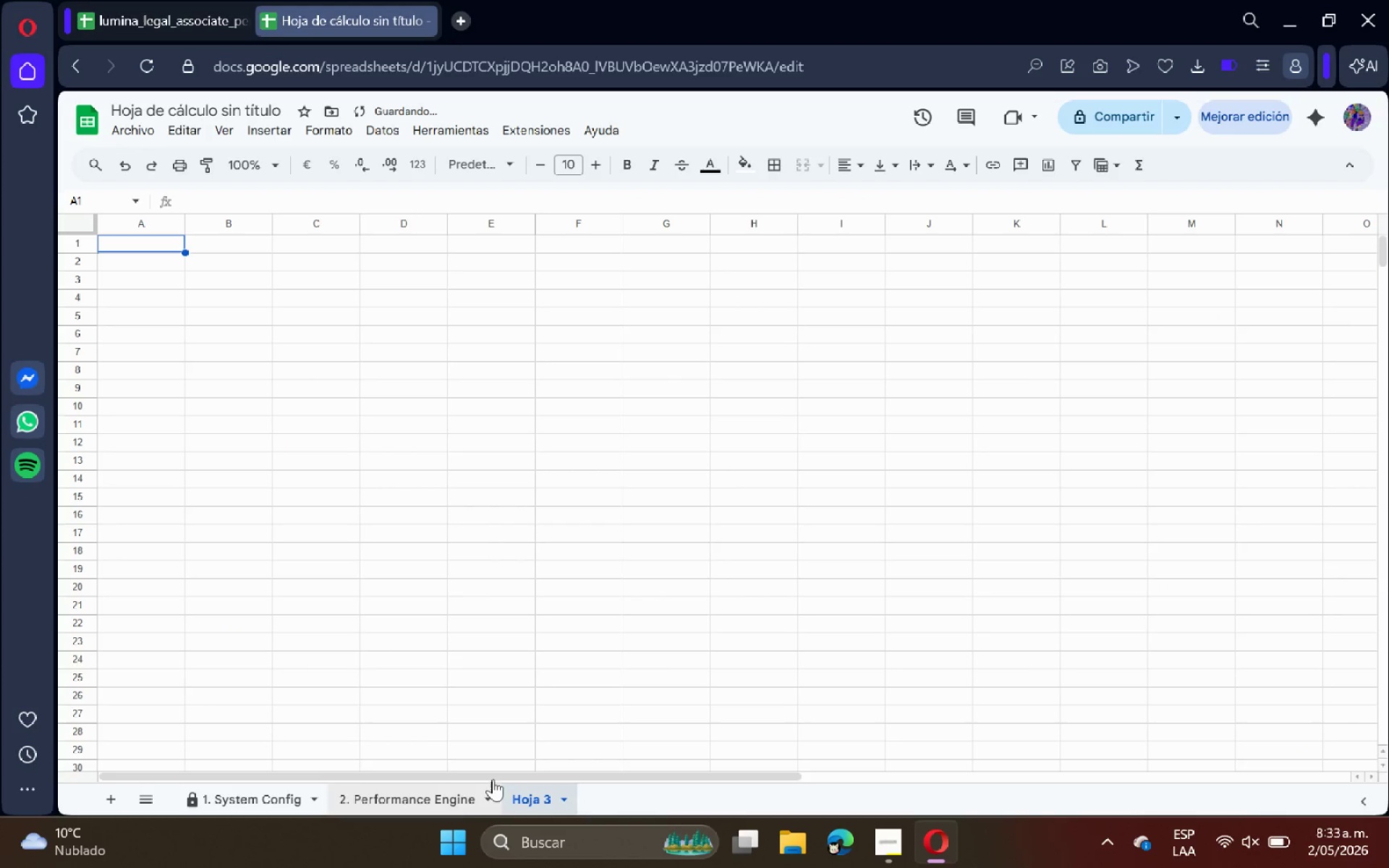 
scroll: coordinate [366, 422], scroll_direction: up, amount: 8.0
 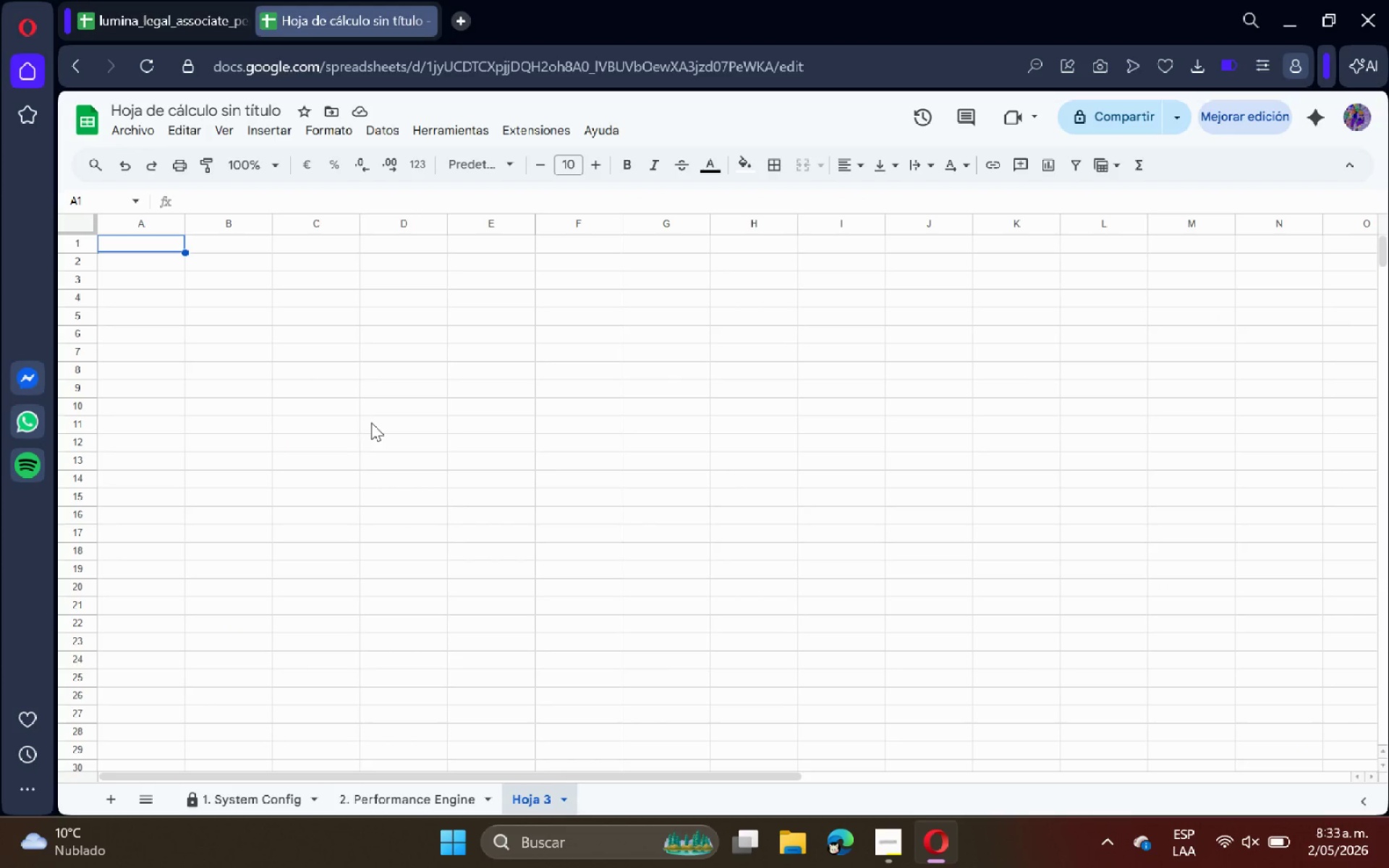 
wait(12.74)
 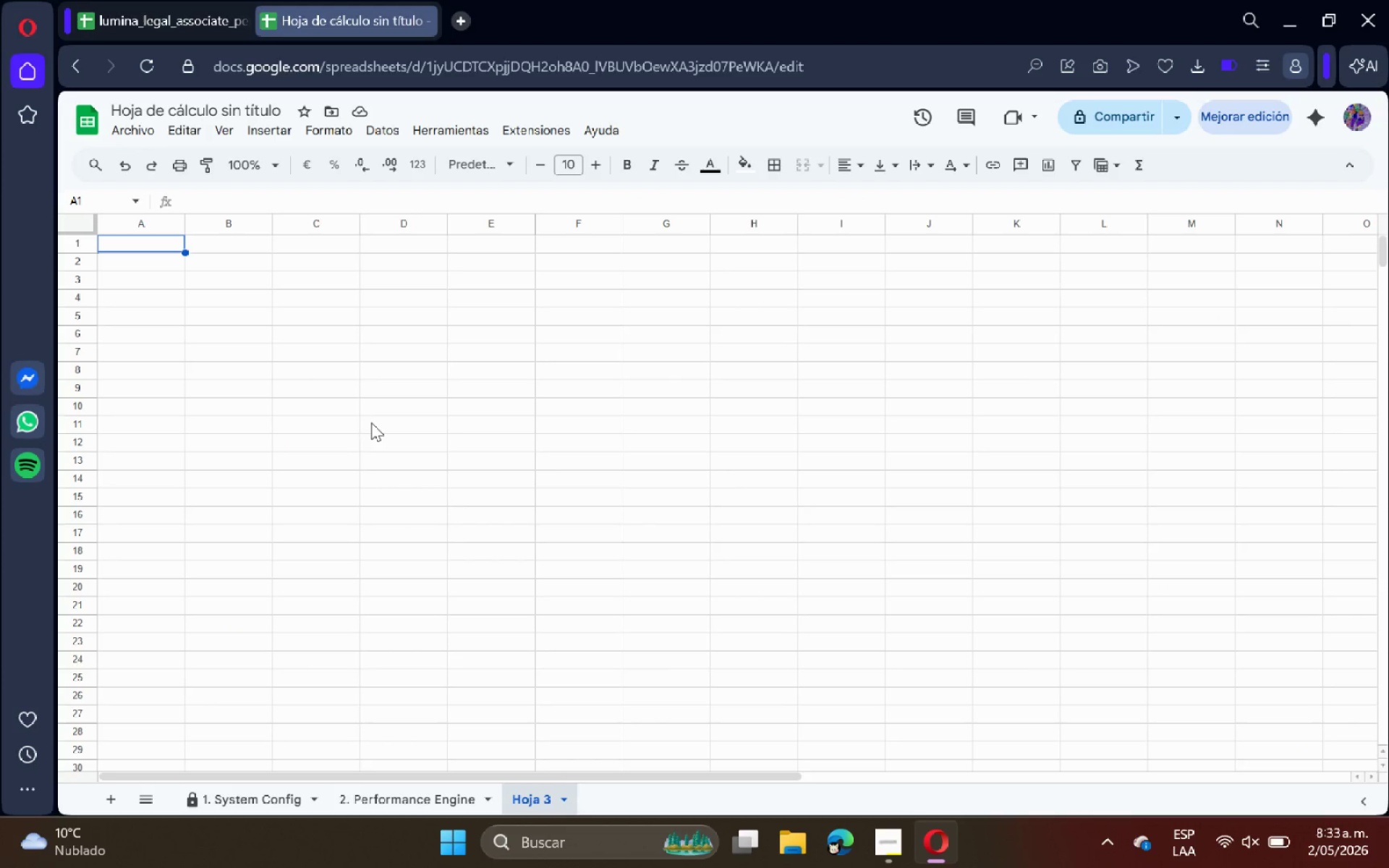 
double_click([538, 791])
 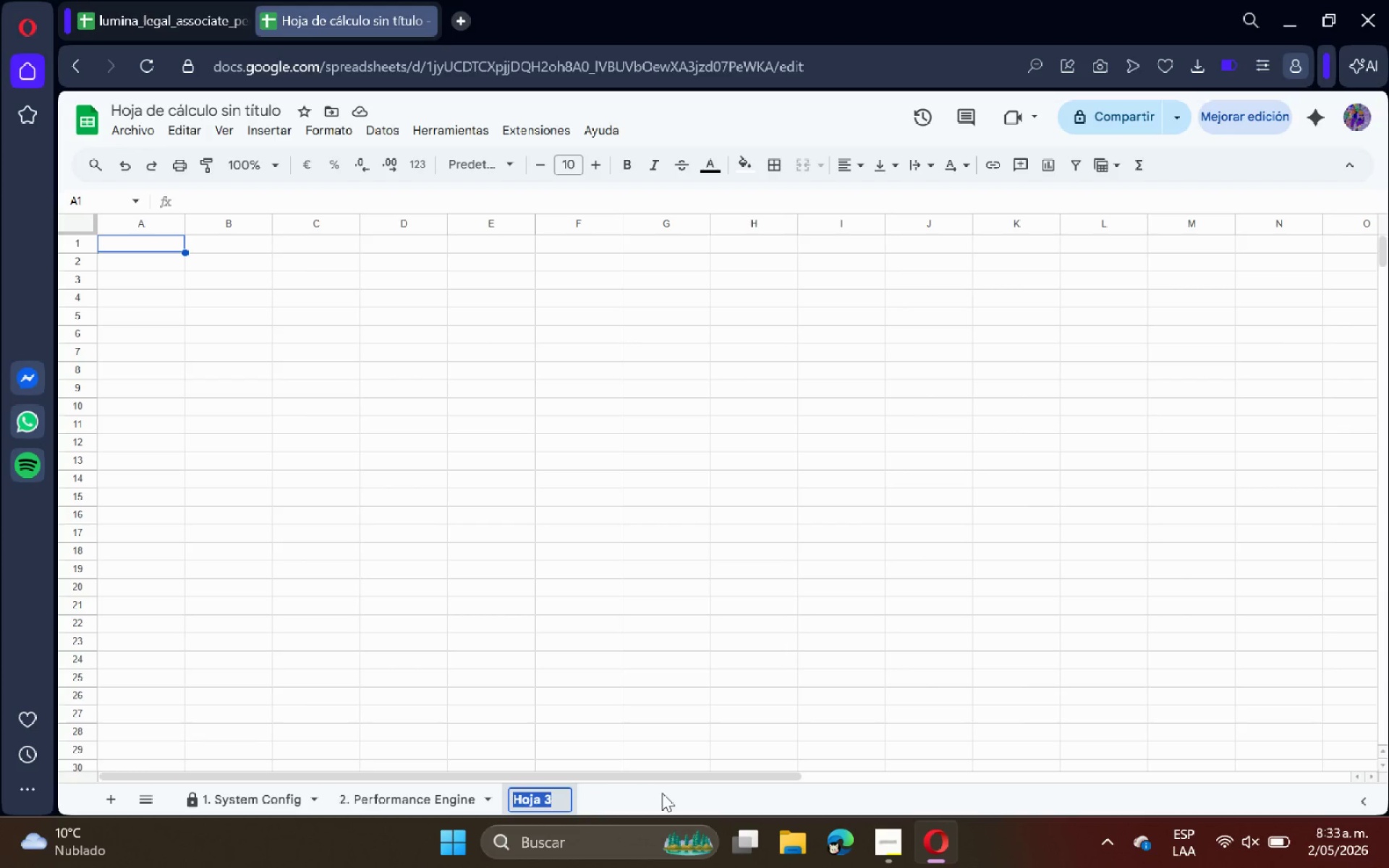 
type(3. Practice Area Dashboard)
 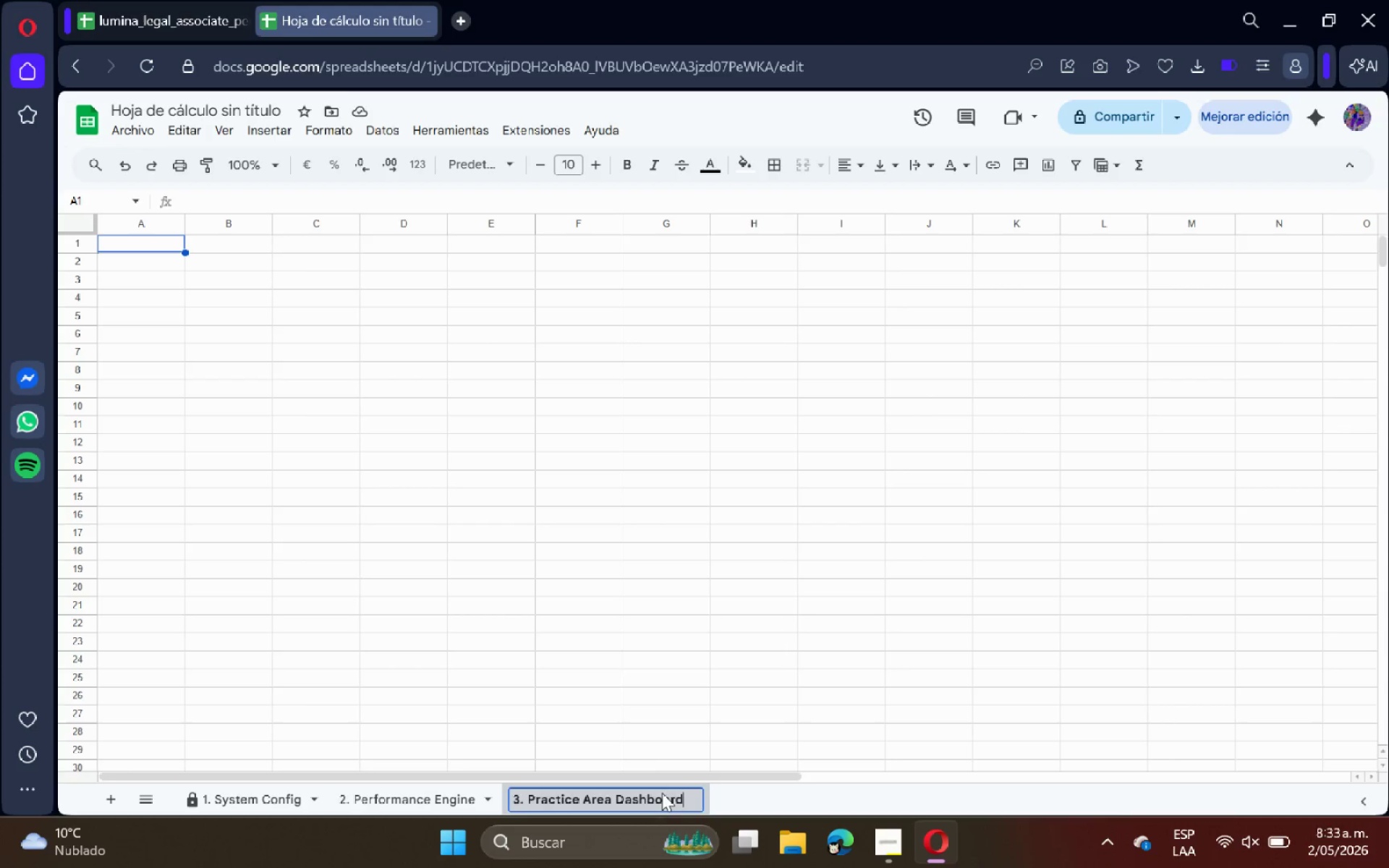 
key(Enter)
 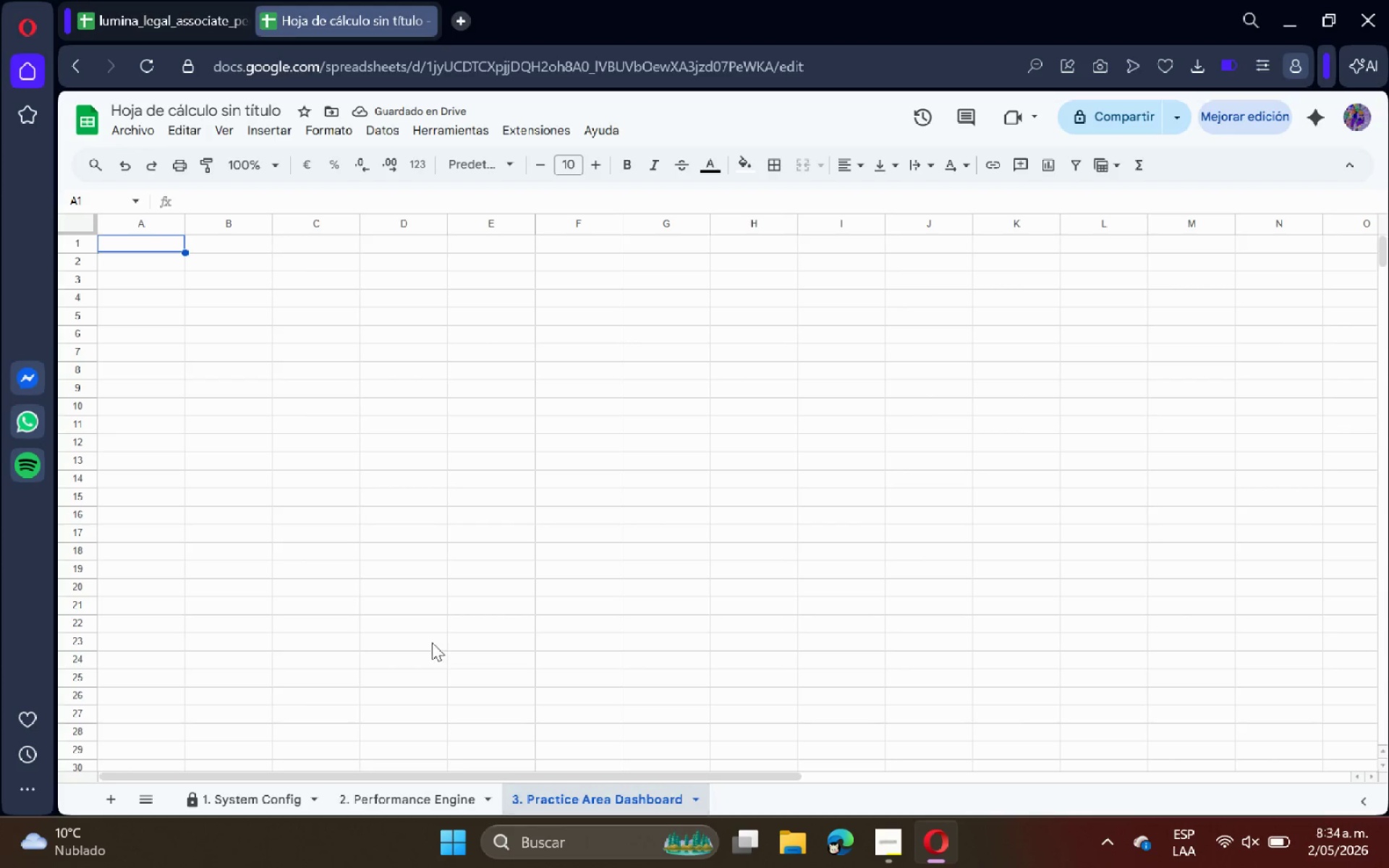 
left_click([126, 265])
 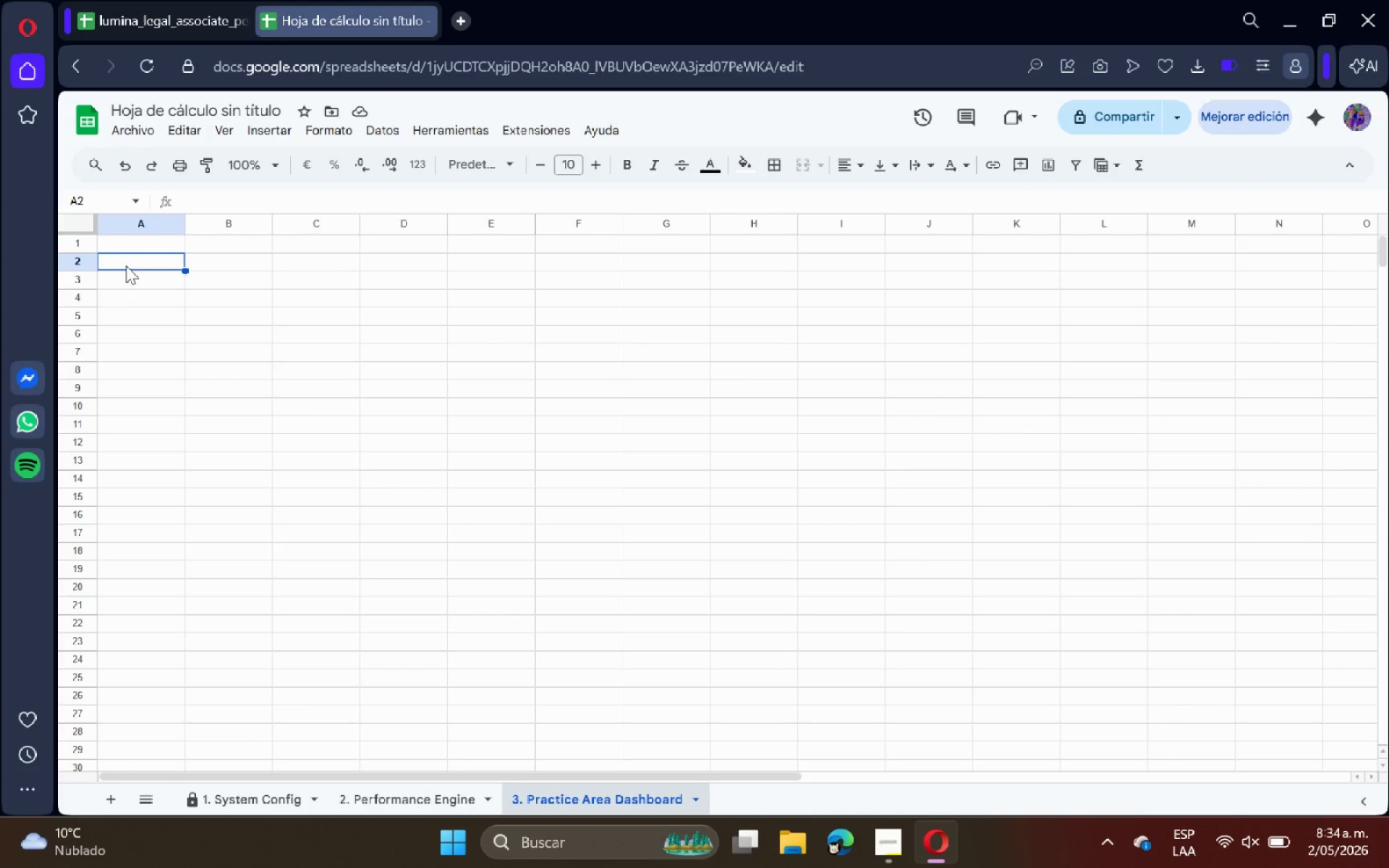 
type(Select Practice Area)
 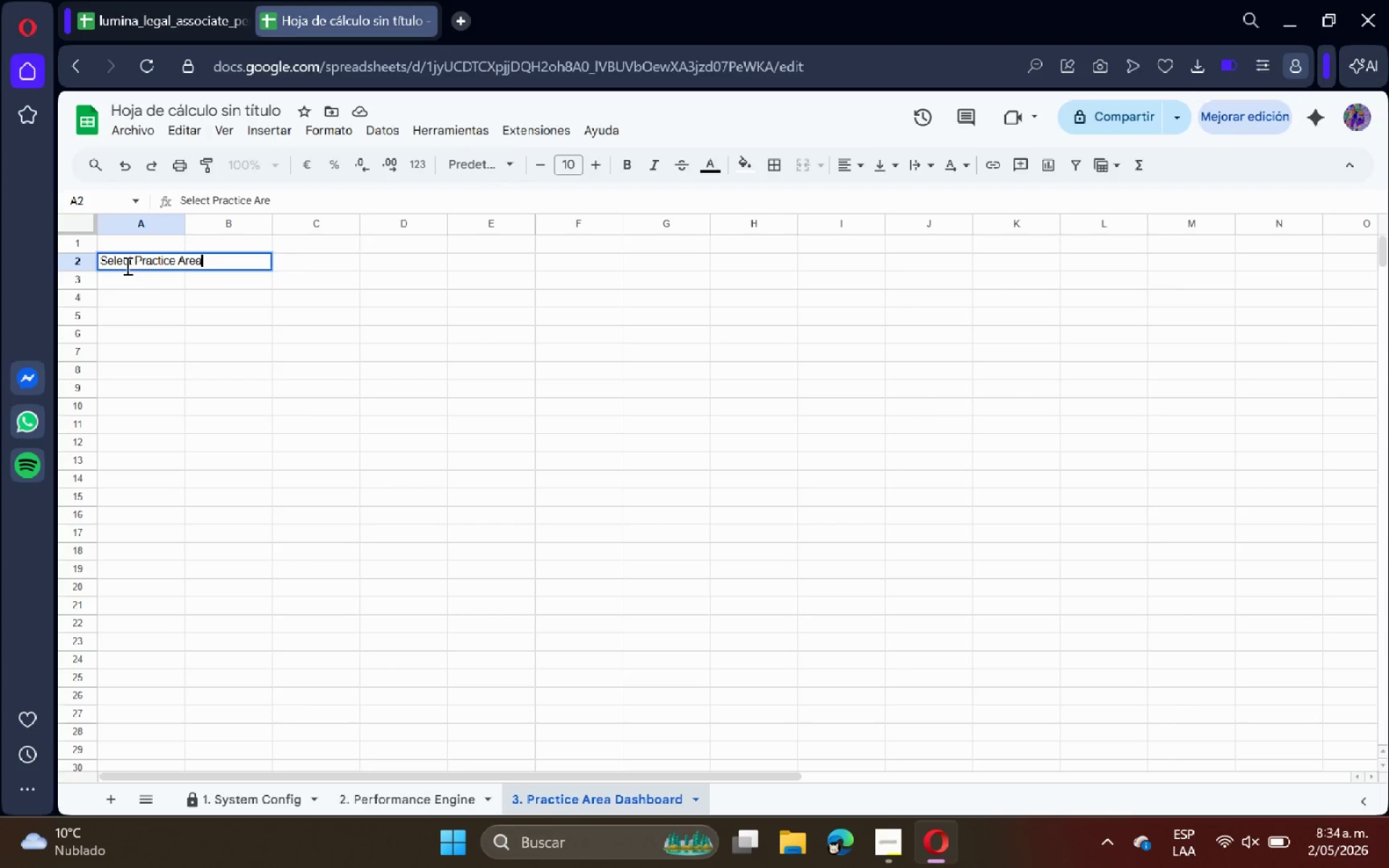 
key(Enter)
 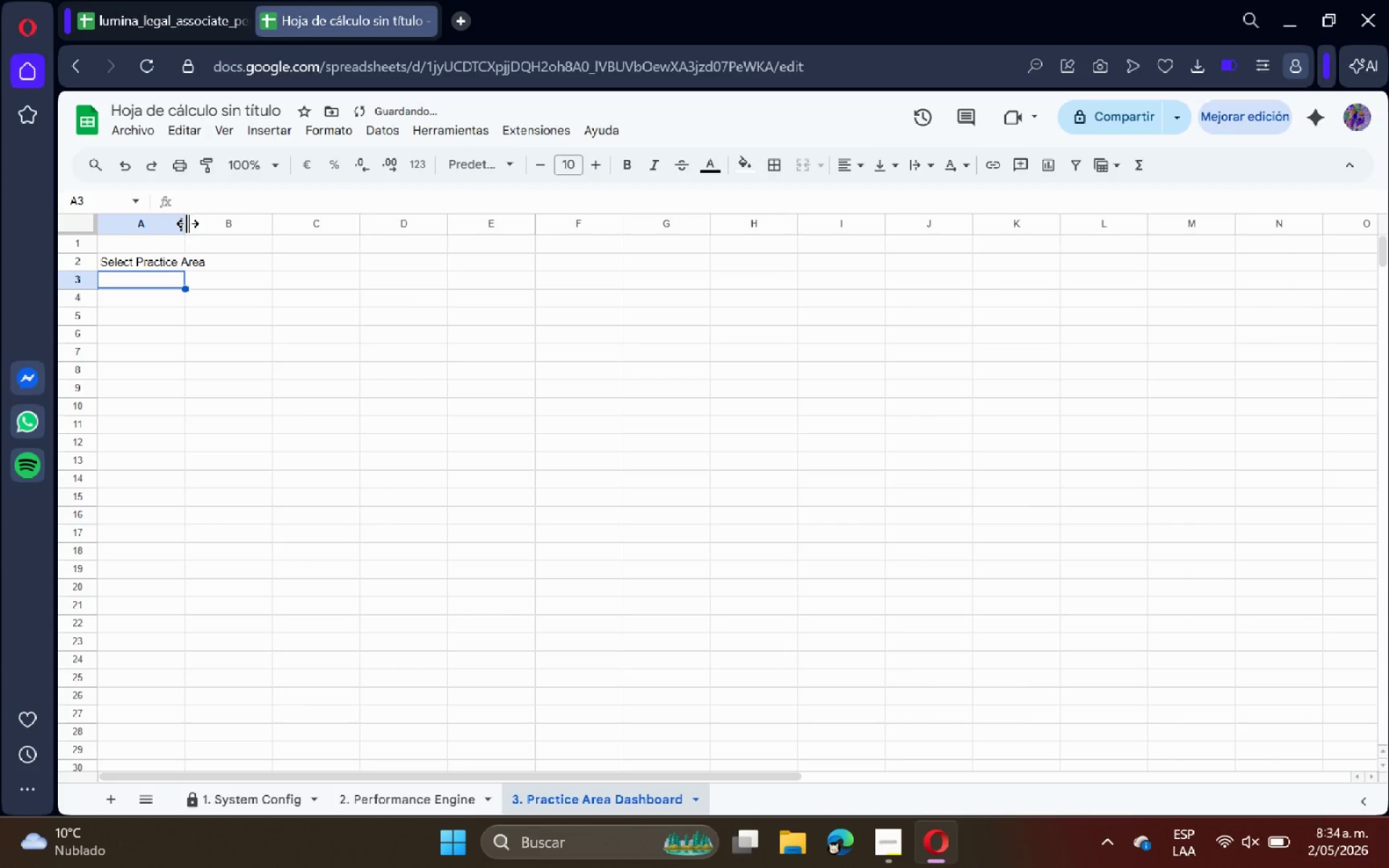 
double_click([187, 224])
 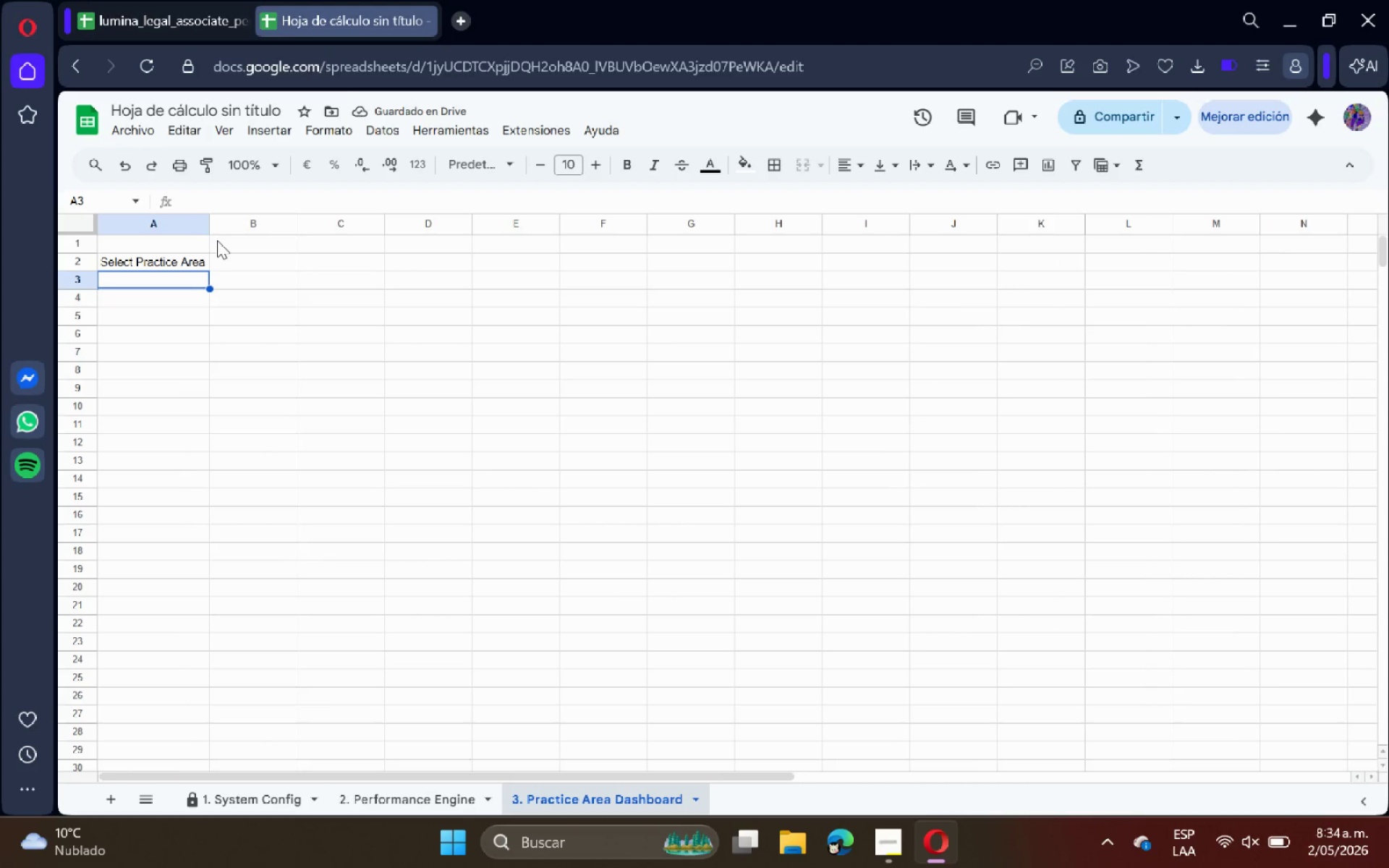 
left_click([226, 258])
 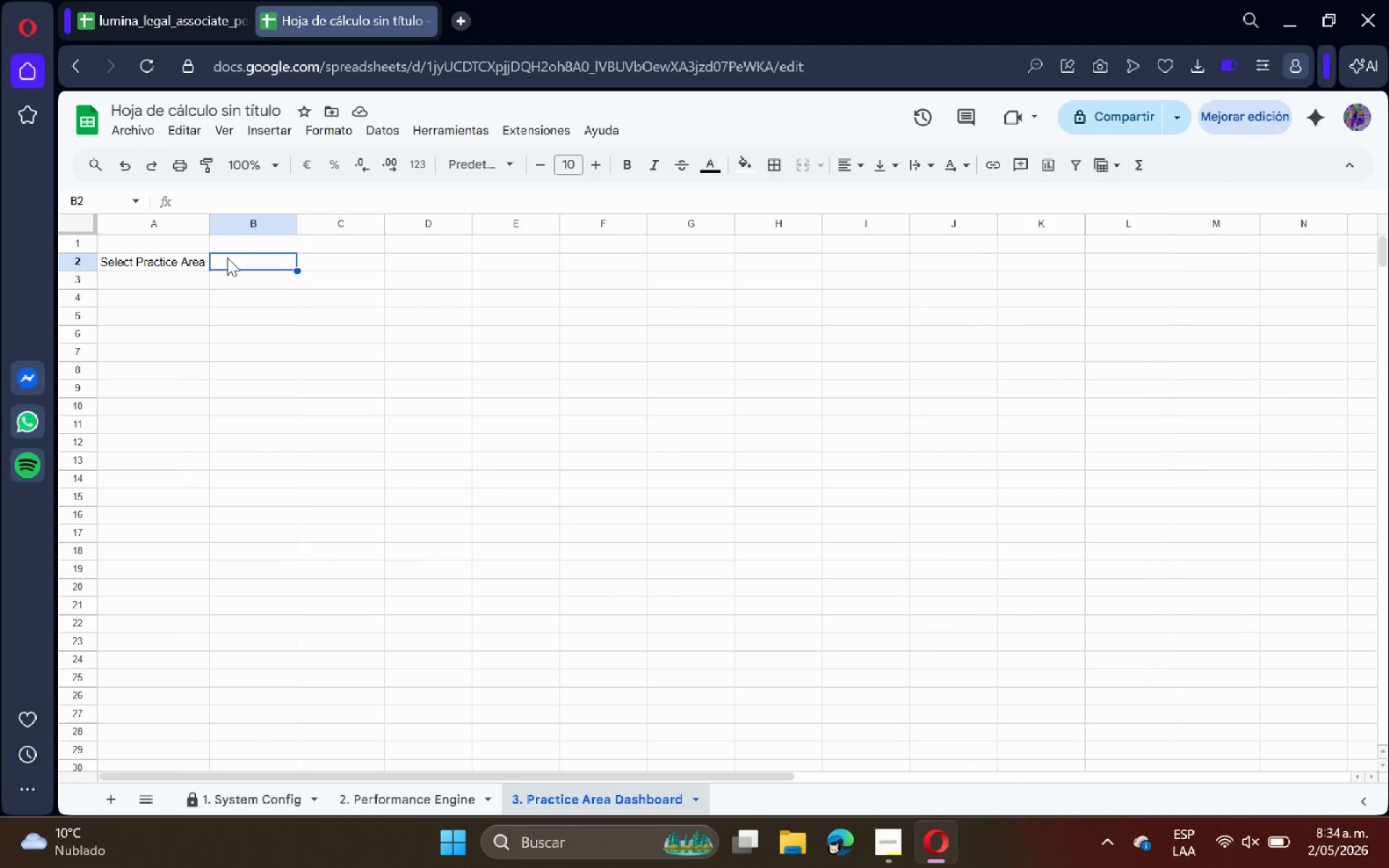 
wait(5.61)
 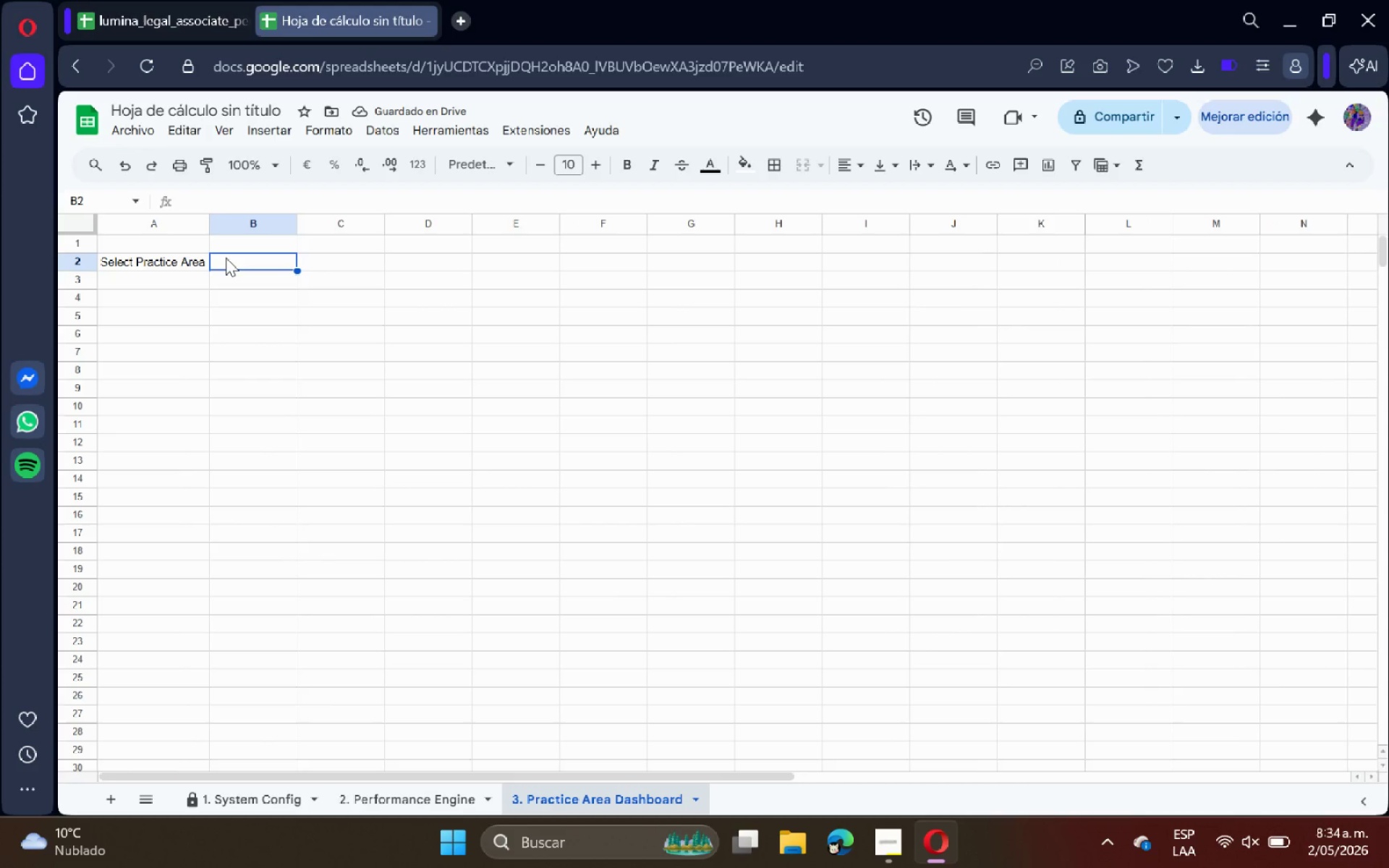 
left_click([371, 134])
 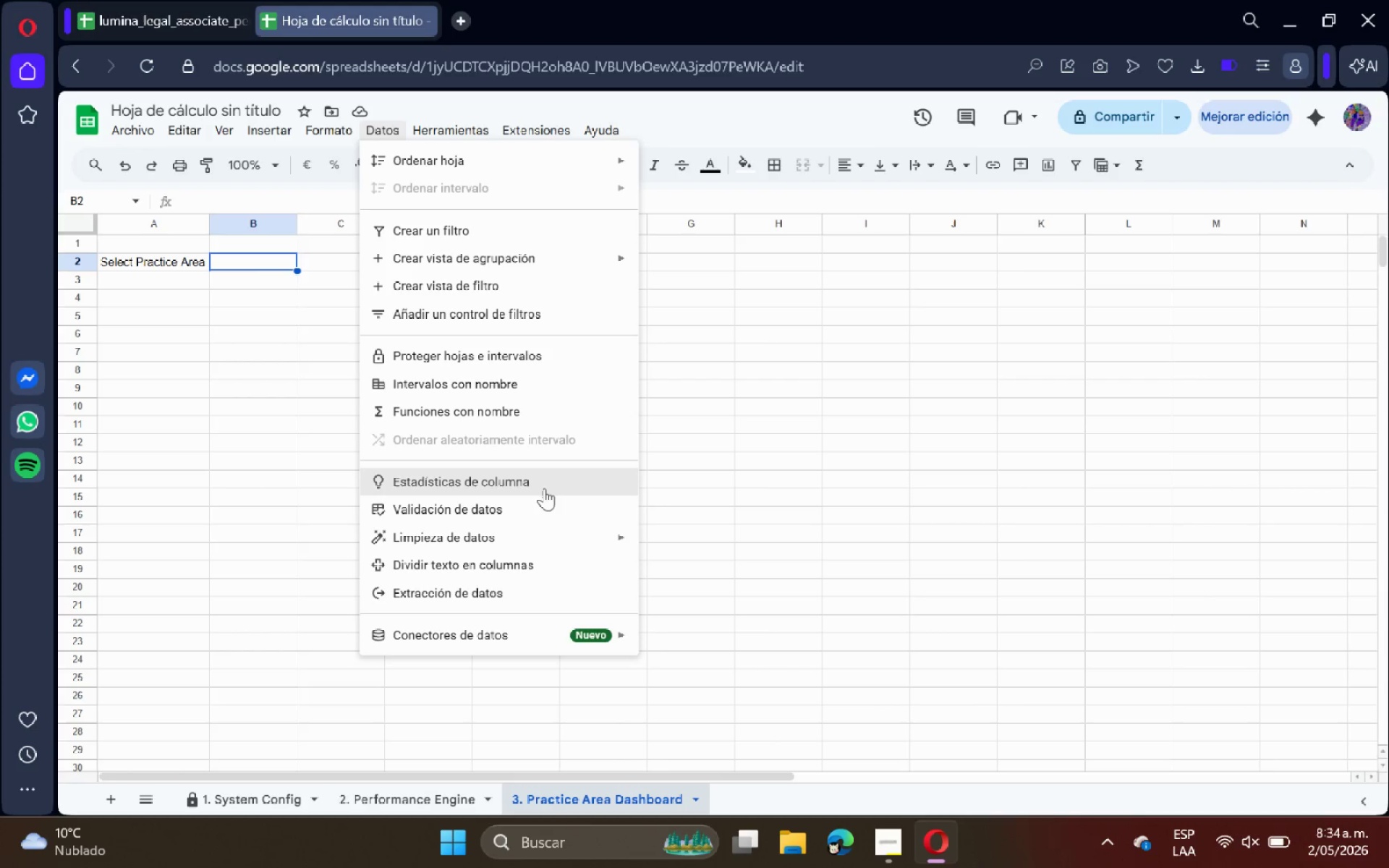 
left_click([544, 498])
 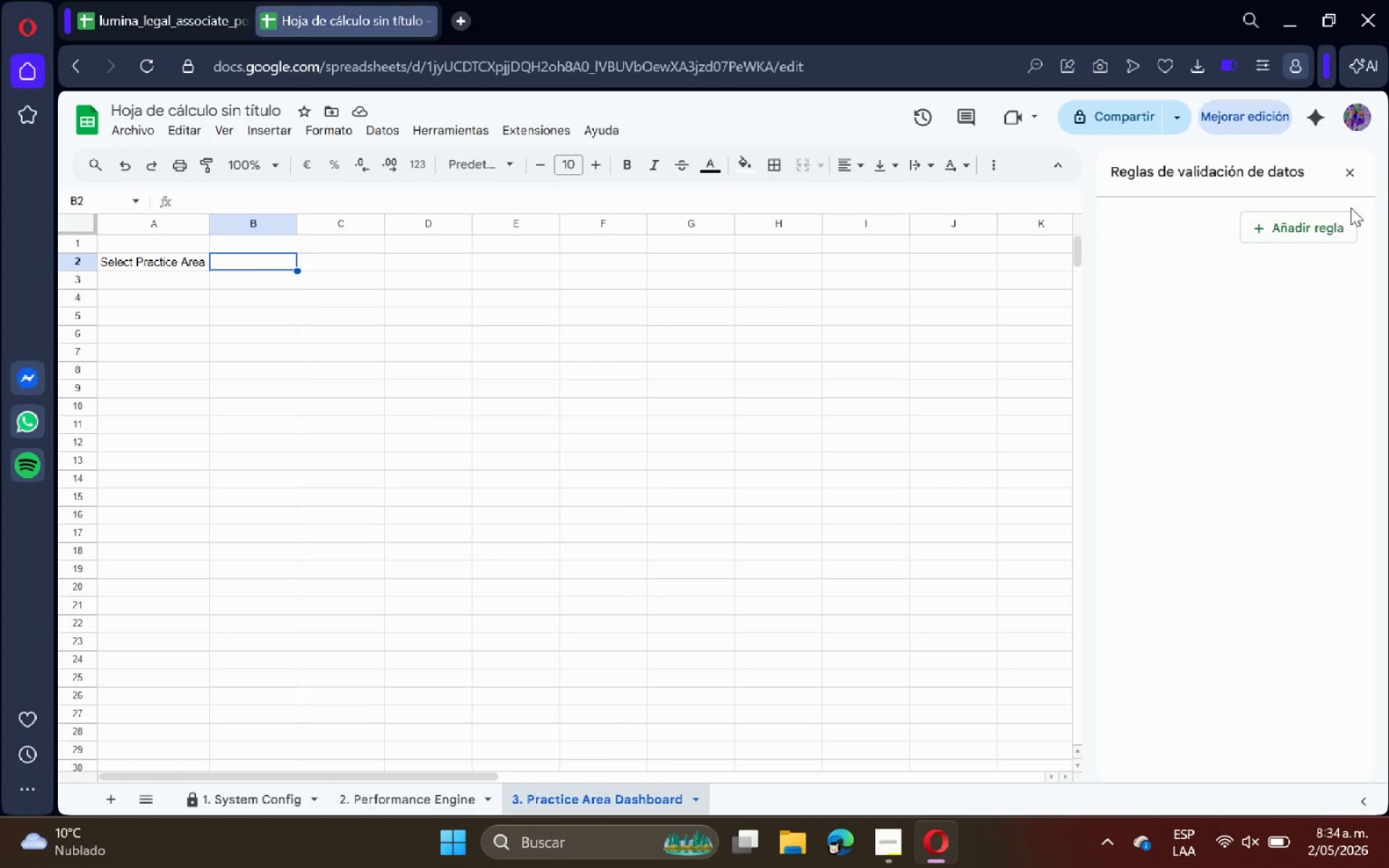 
left_click([1336, 220])
 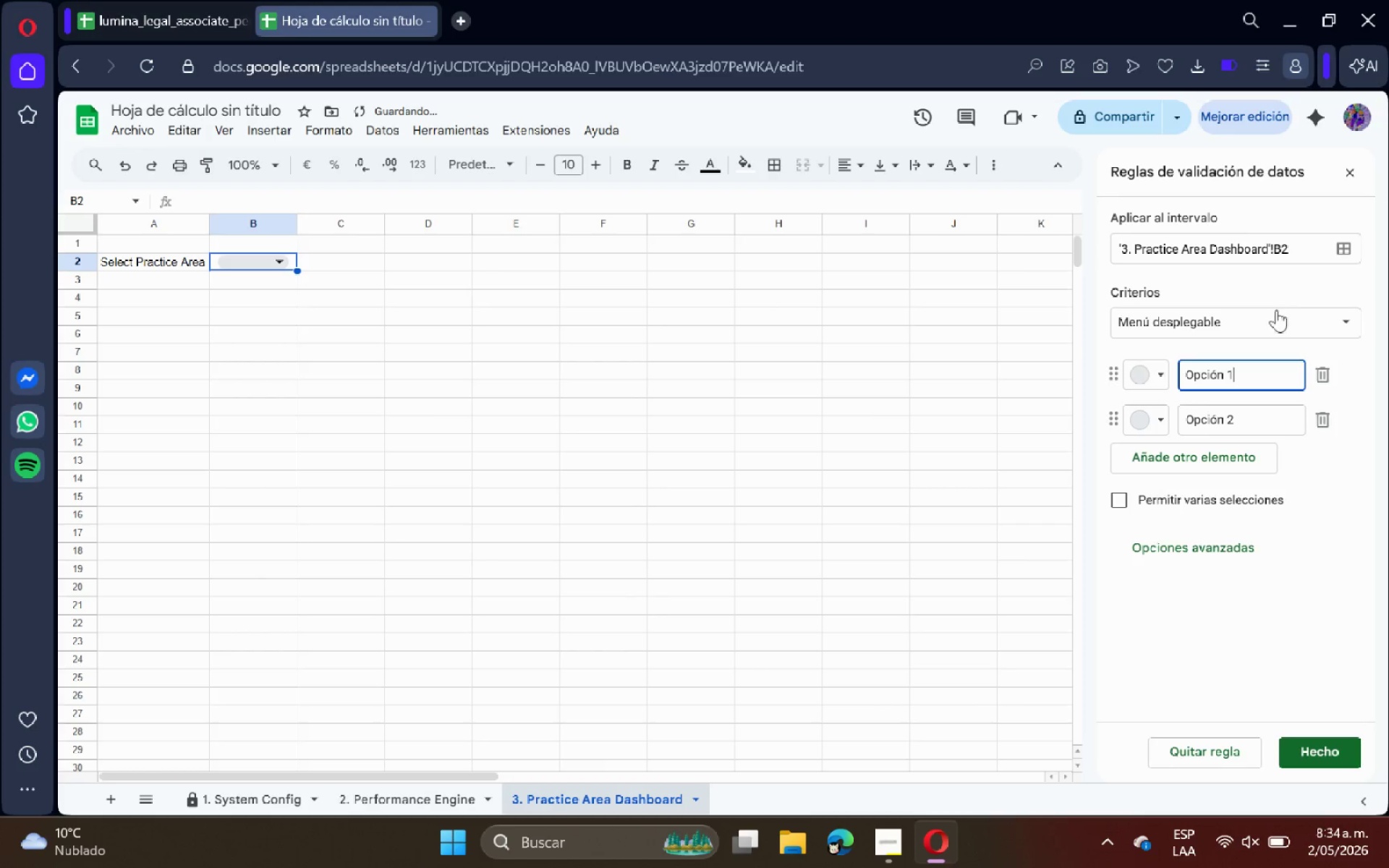 
left_click([1283, 320])
 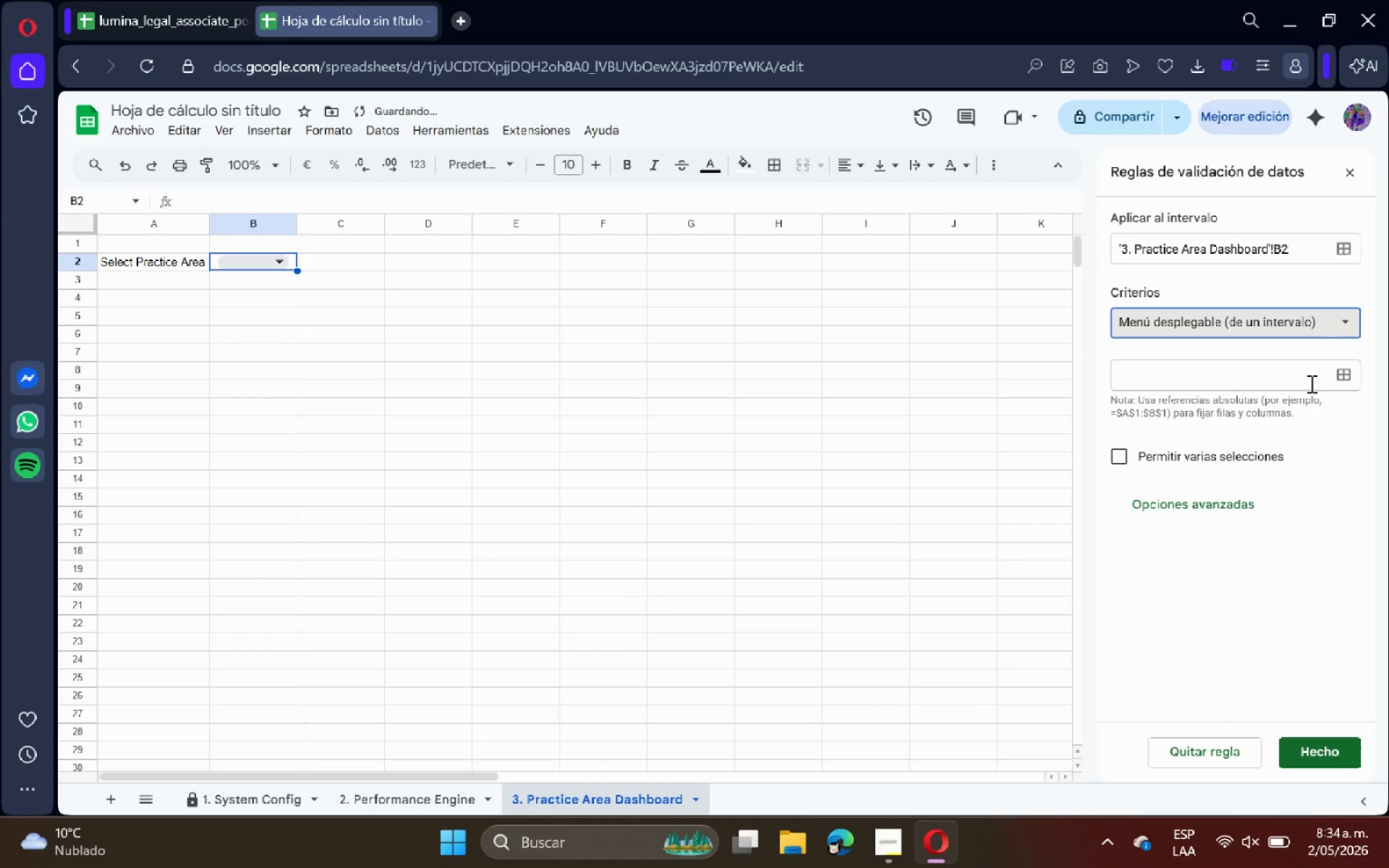 
left_click([1340, 381])
 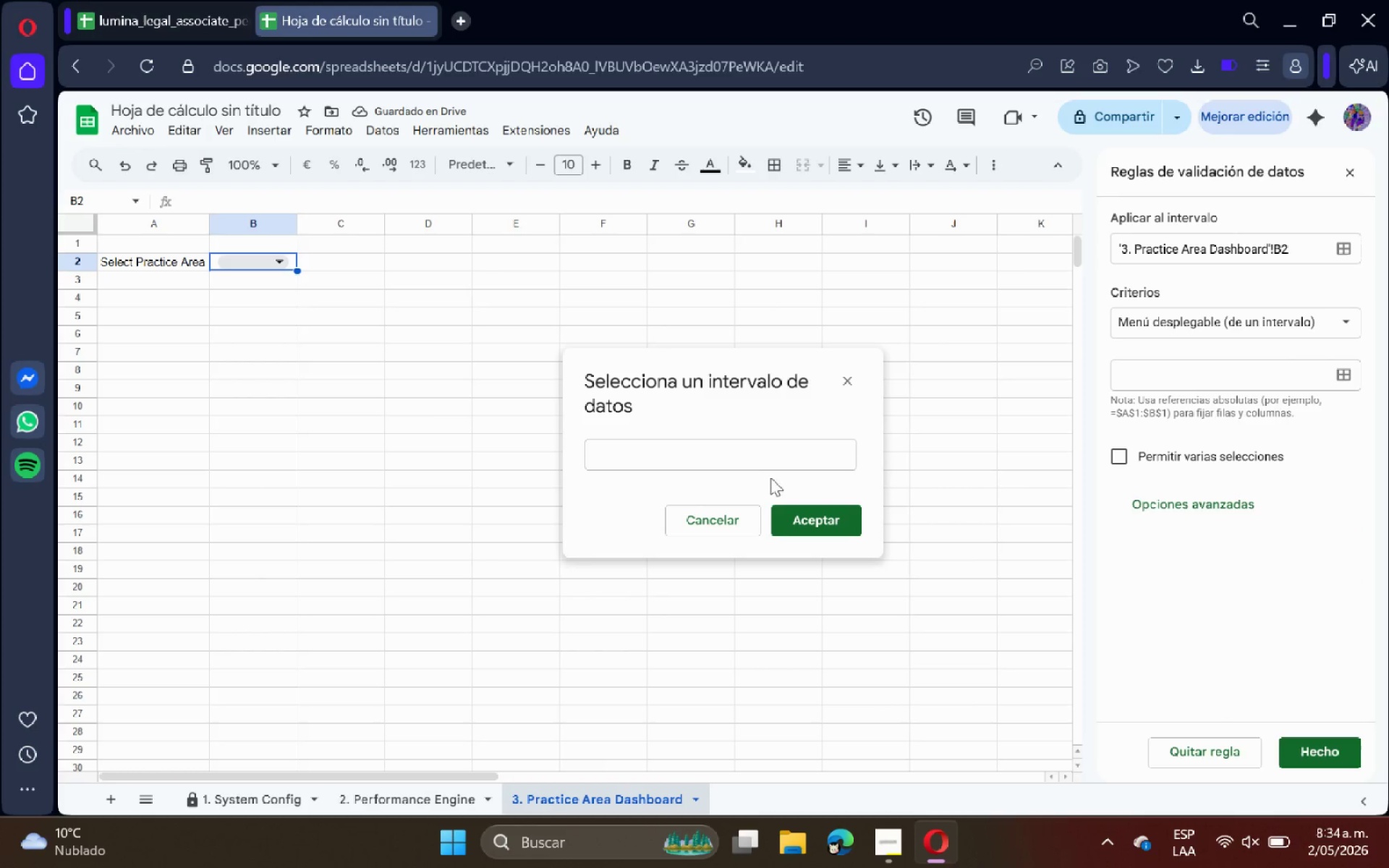 
left_click([743, 459])
 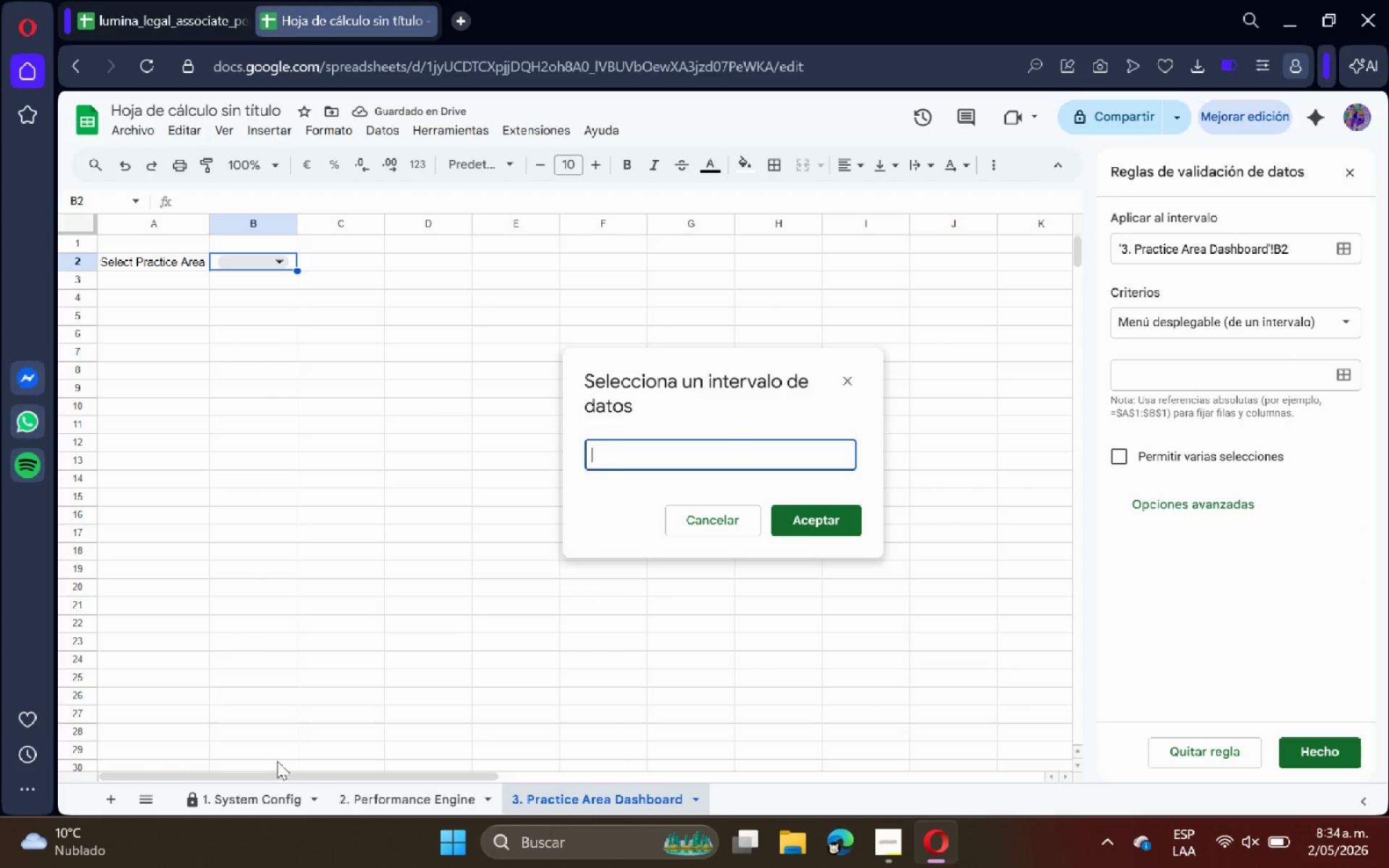 
left_click([259, 800])
 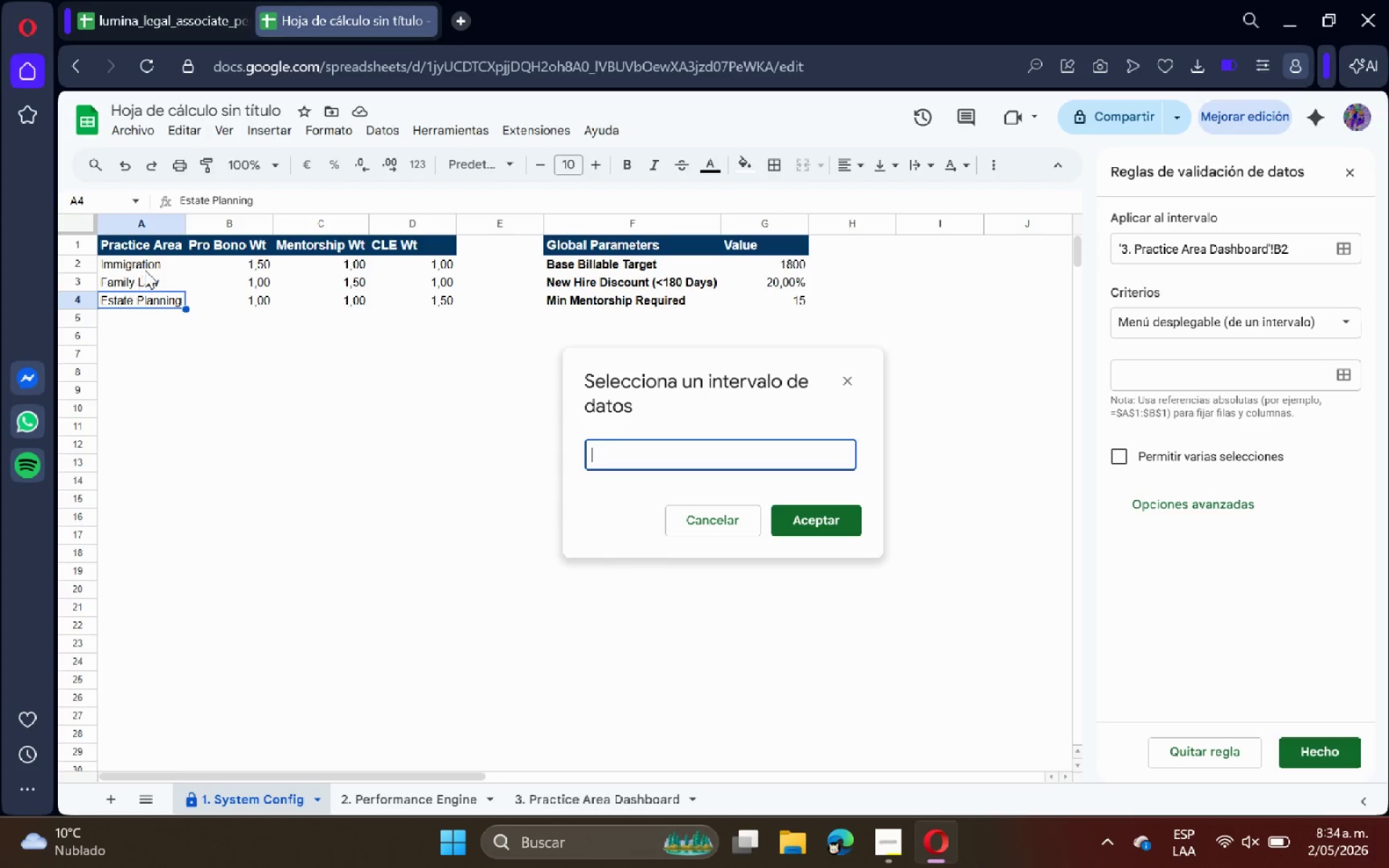 
left_click_drag(start_coordinate=[146, 266], to_coordinate=[150, 349])
 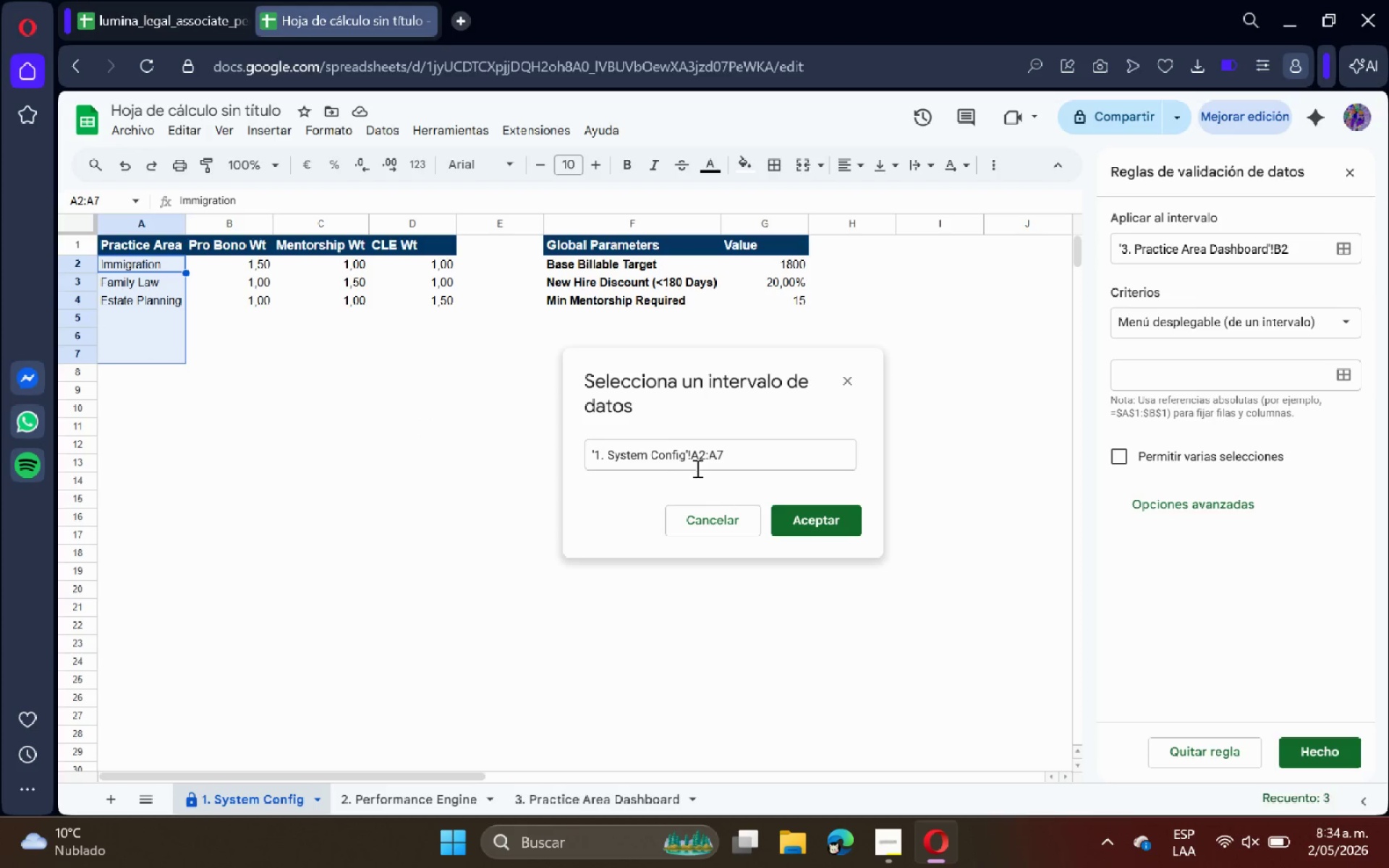 
left_click([689, 459])
 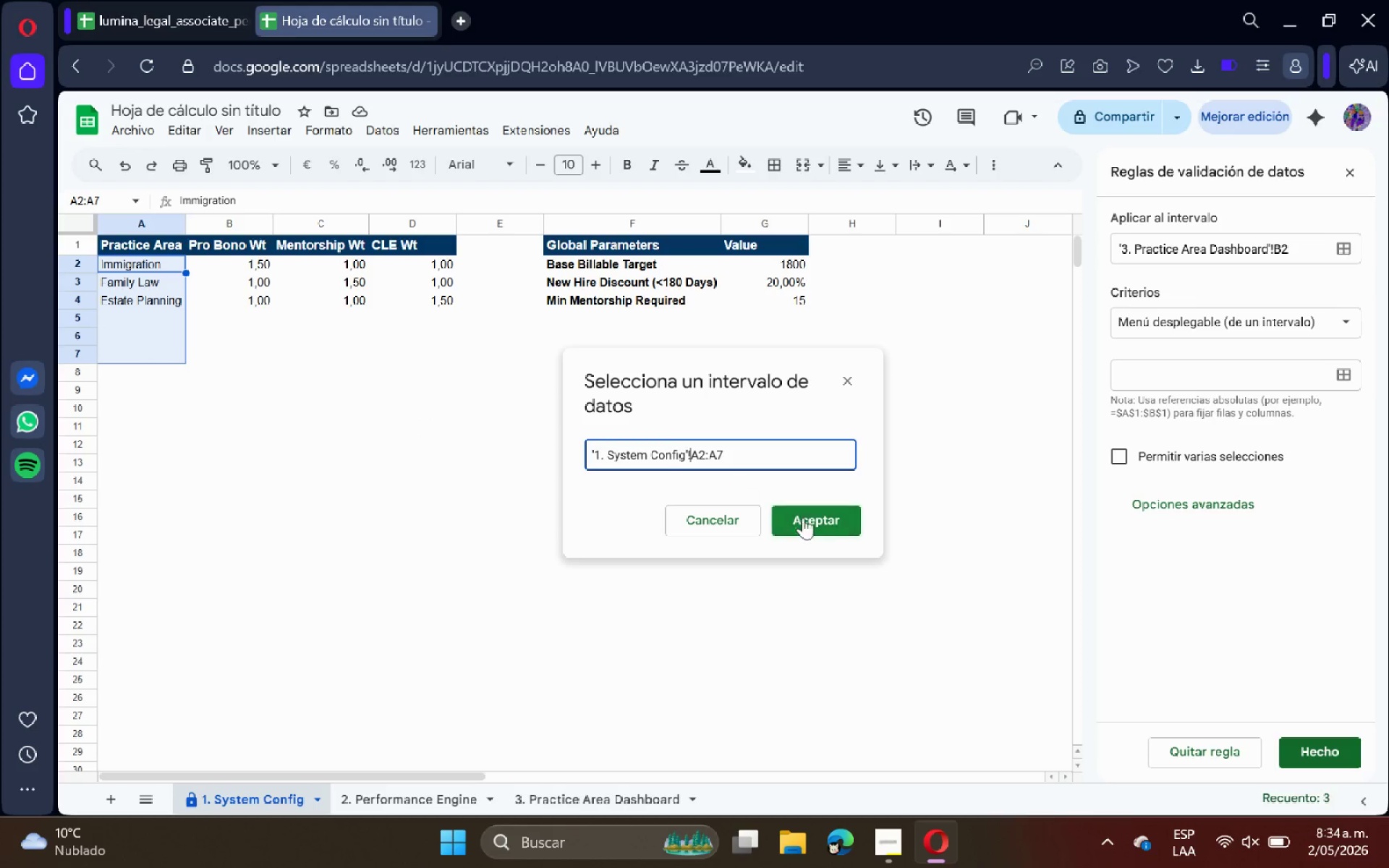 
left_click([824, 518])
 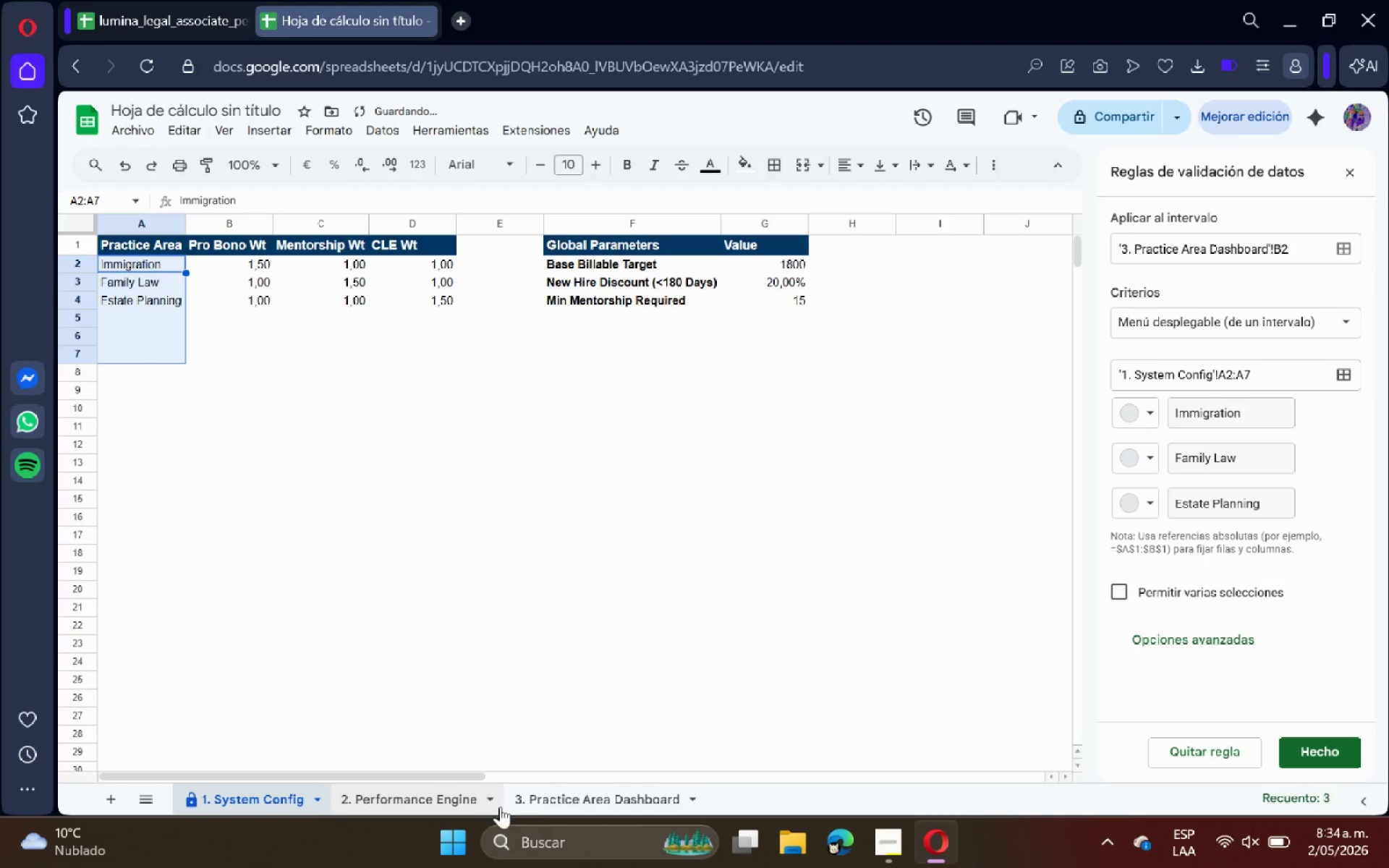 
left_click([571, 807])
 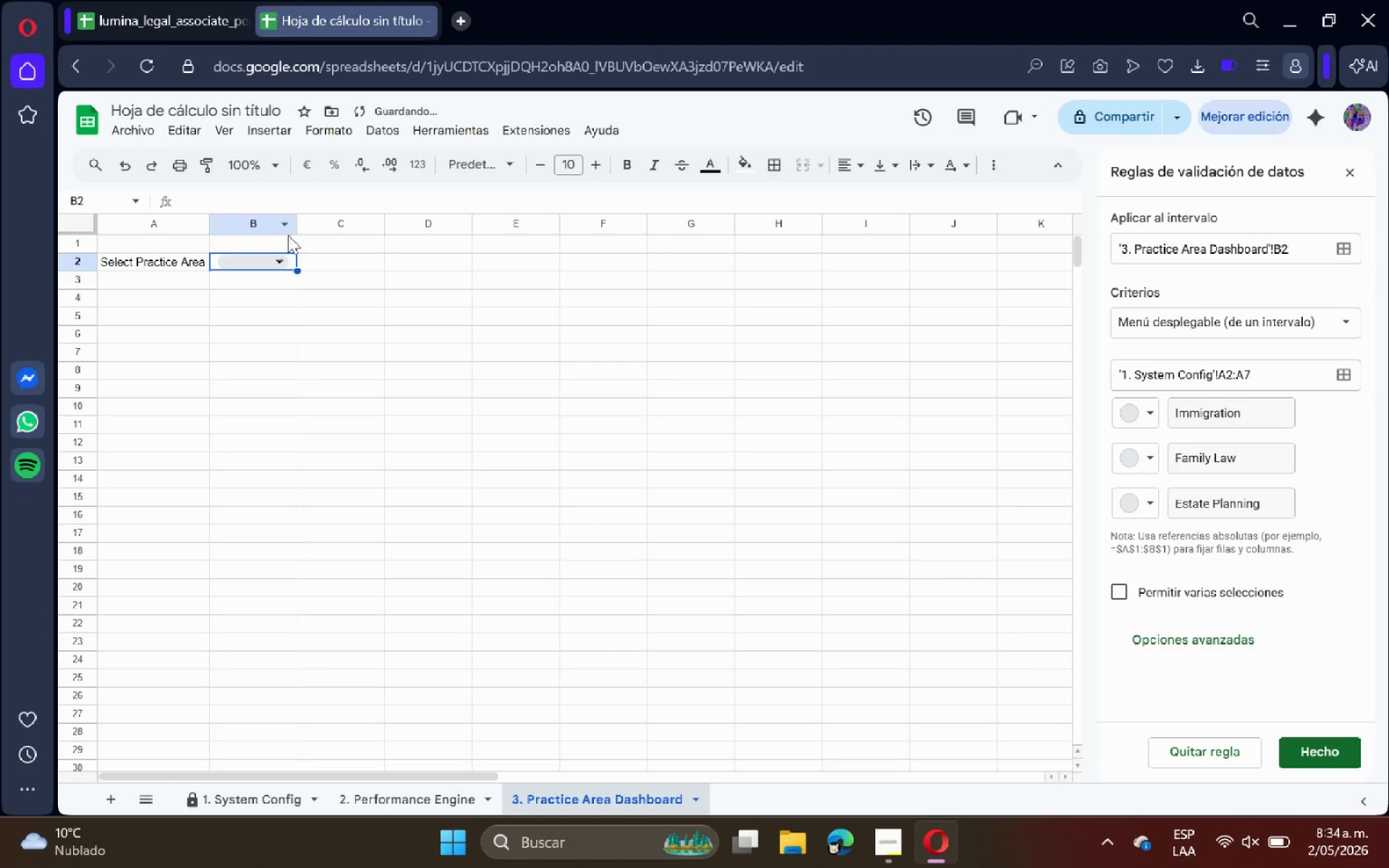 
left_click([292, 227])
 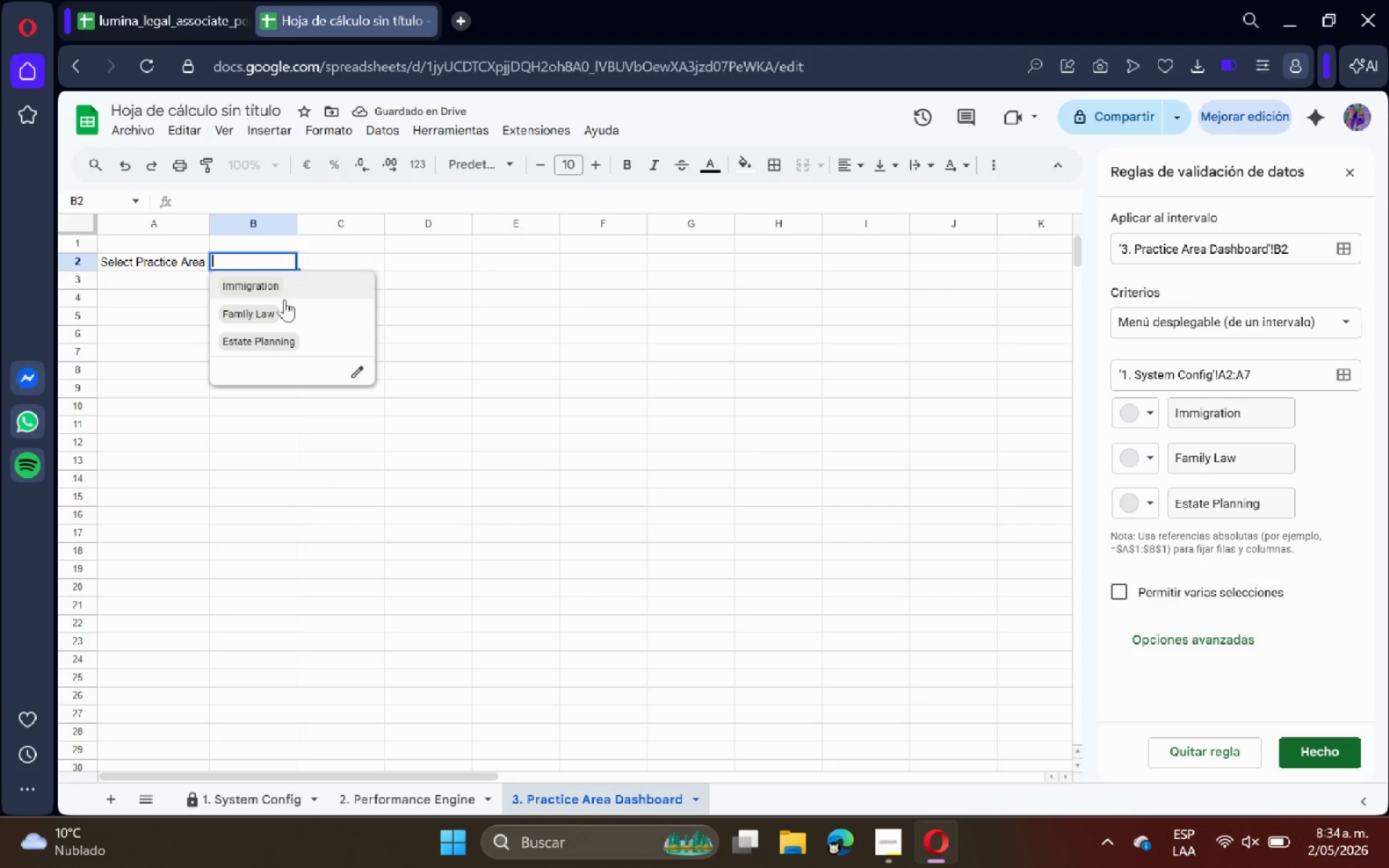 
left_click([293, 333])
 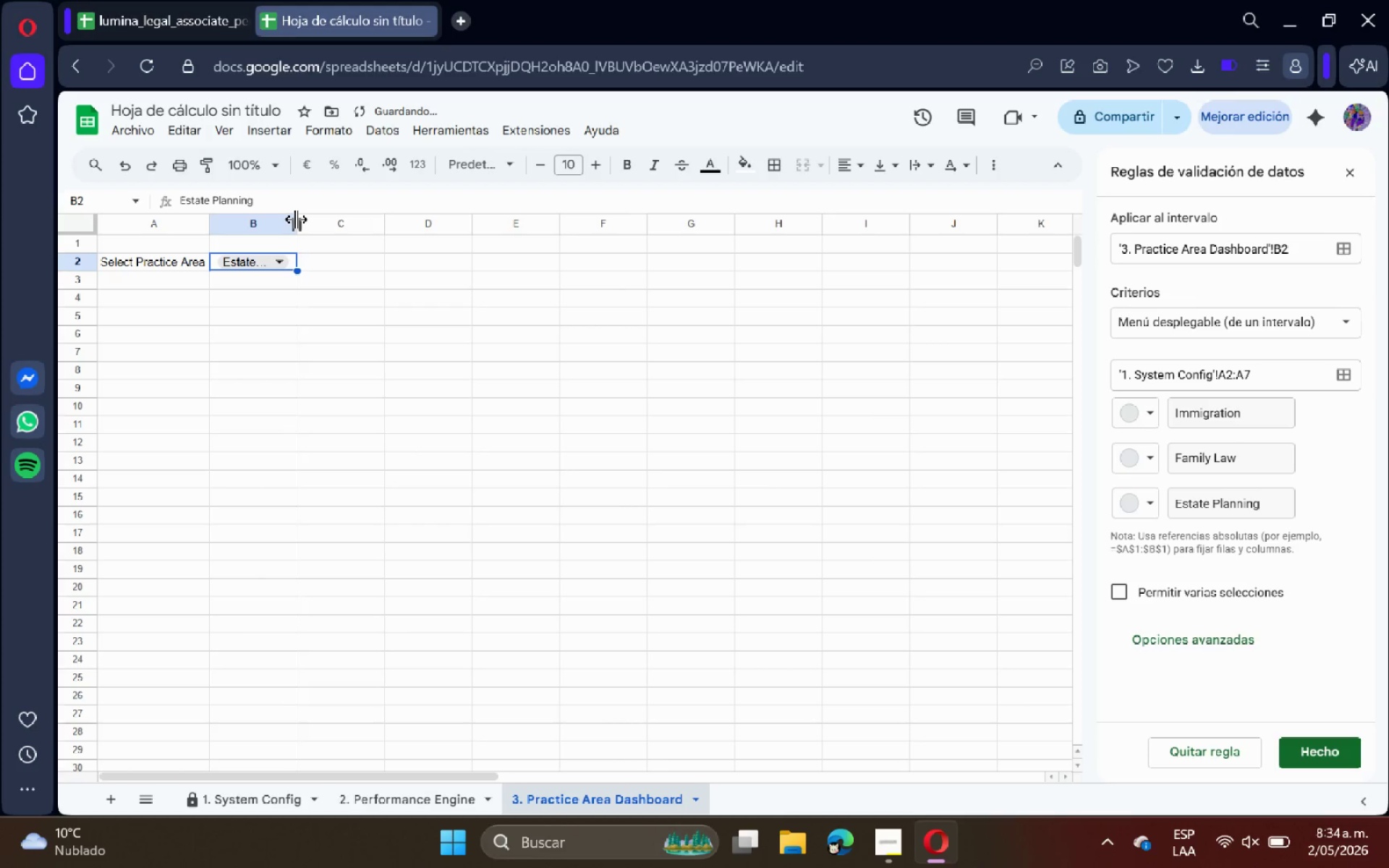 
double_click([296, 219])
 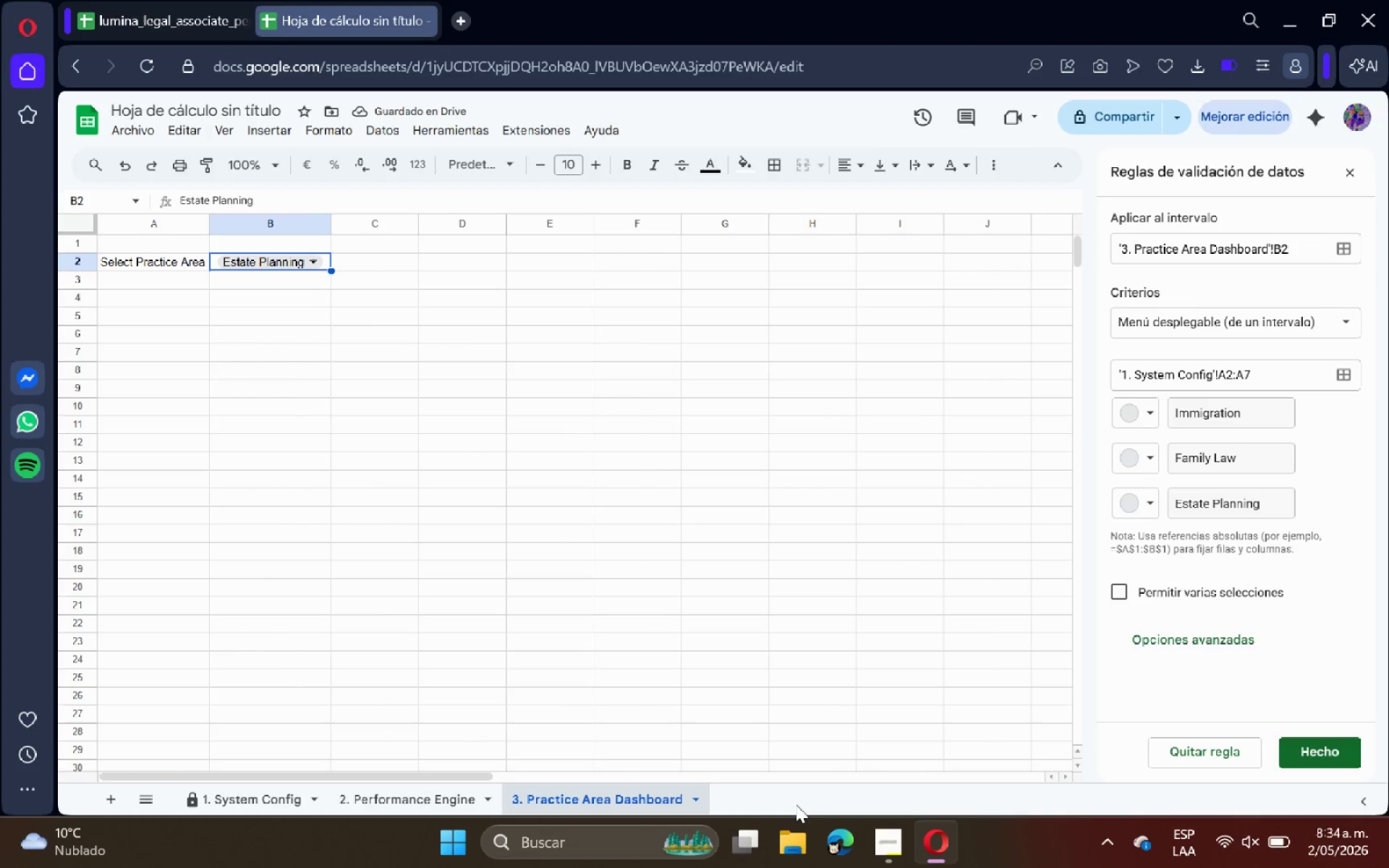 
left_click([170, 312])
 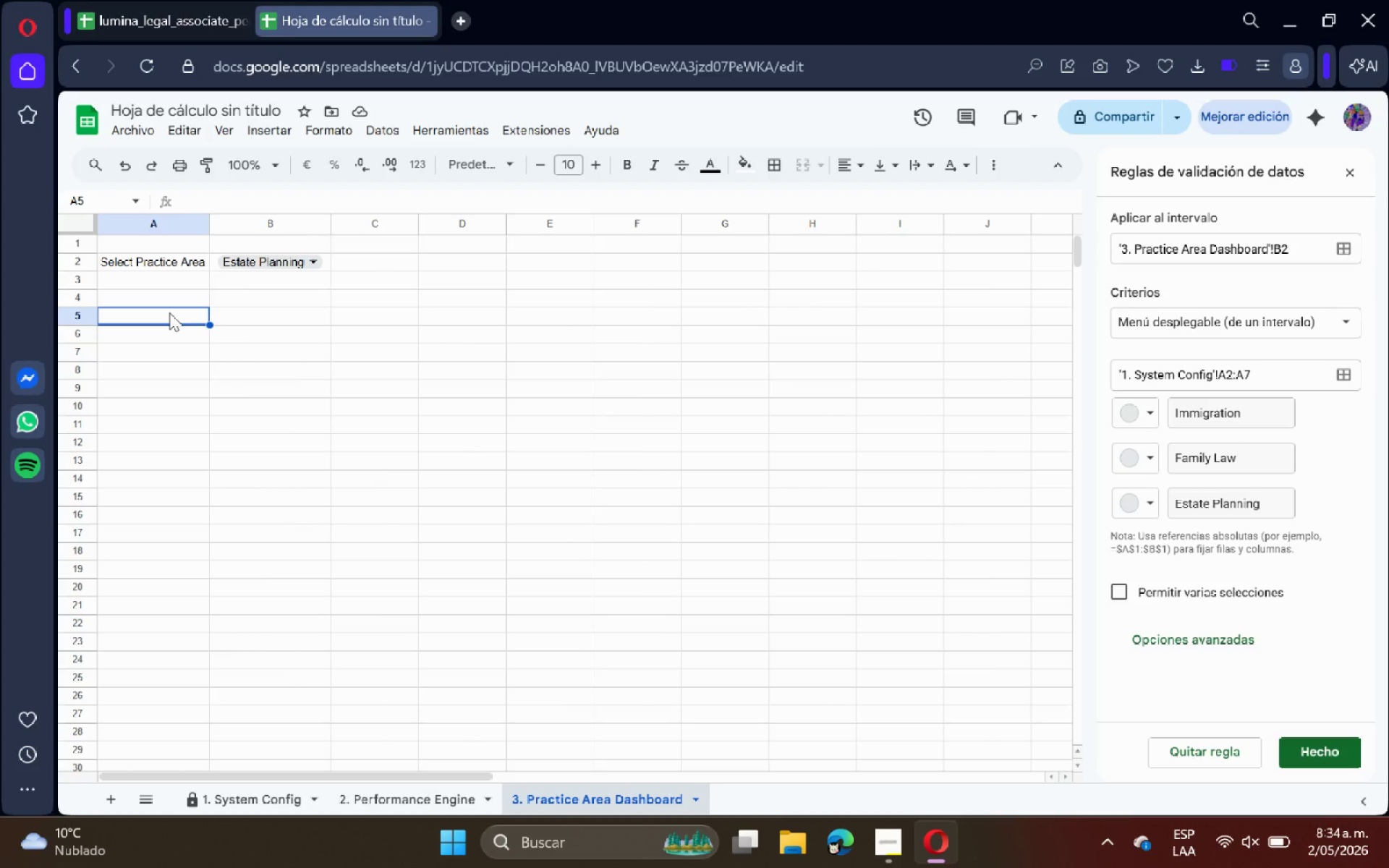 
type(Avg Billables>)
 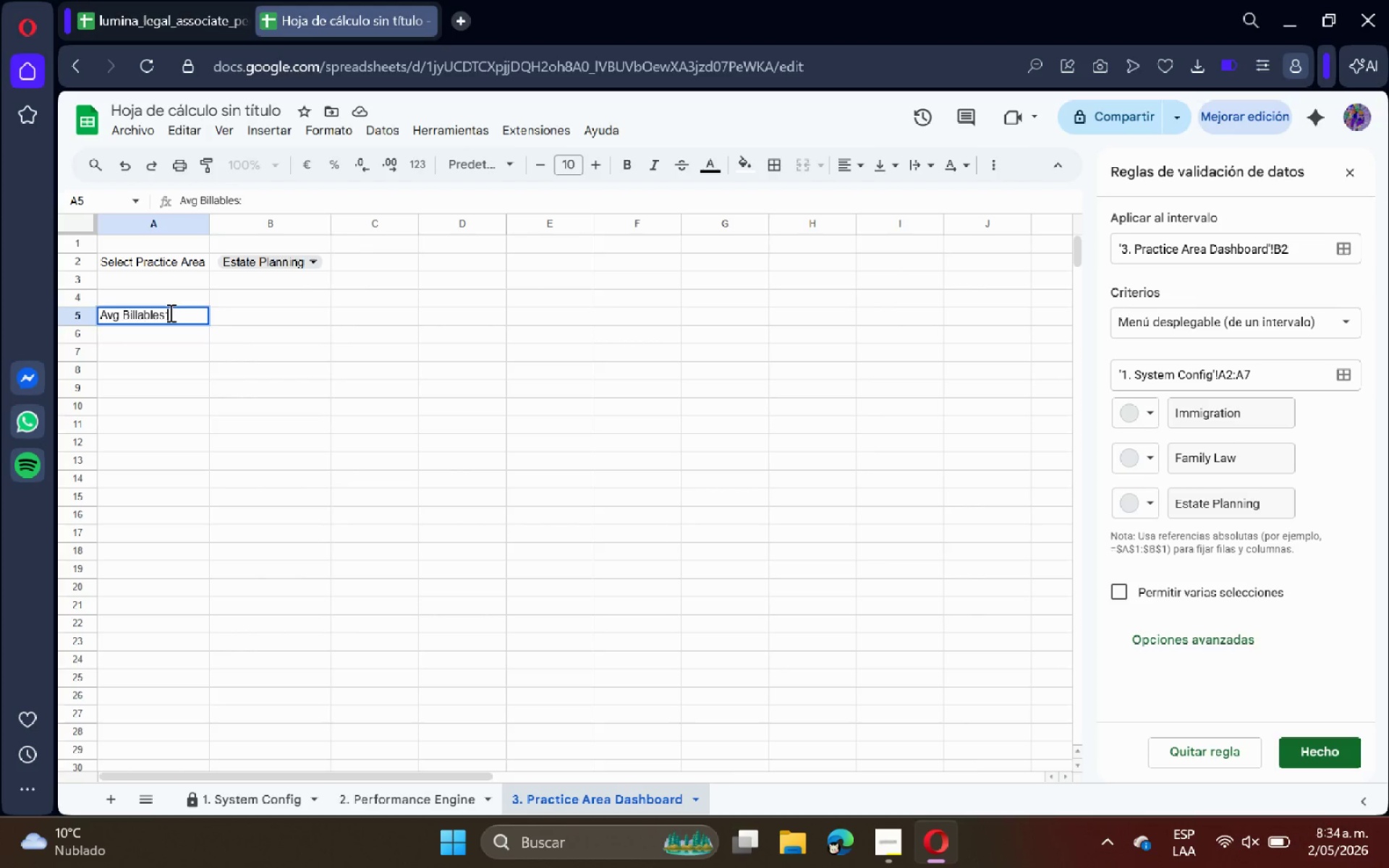 
key(Enter)
 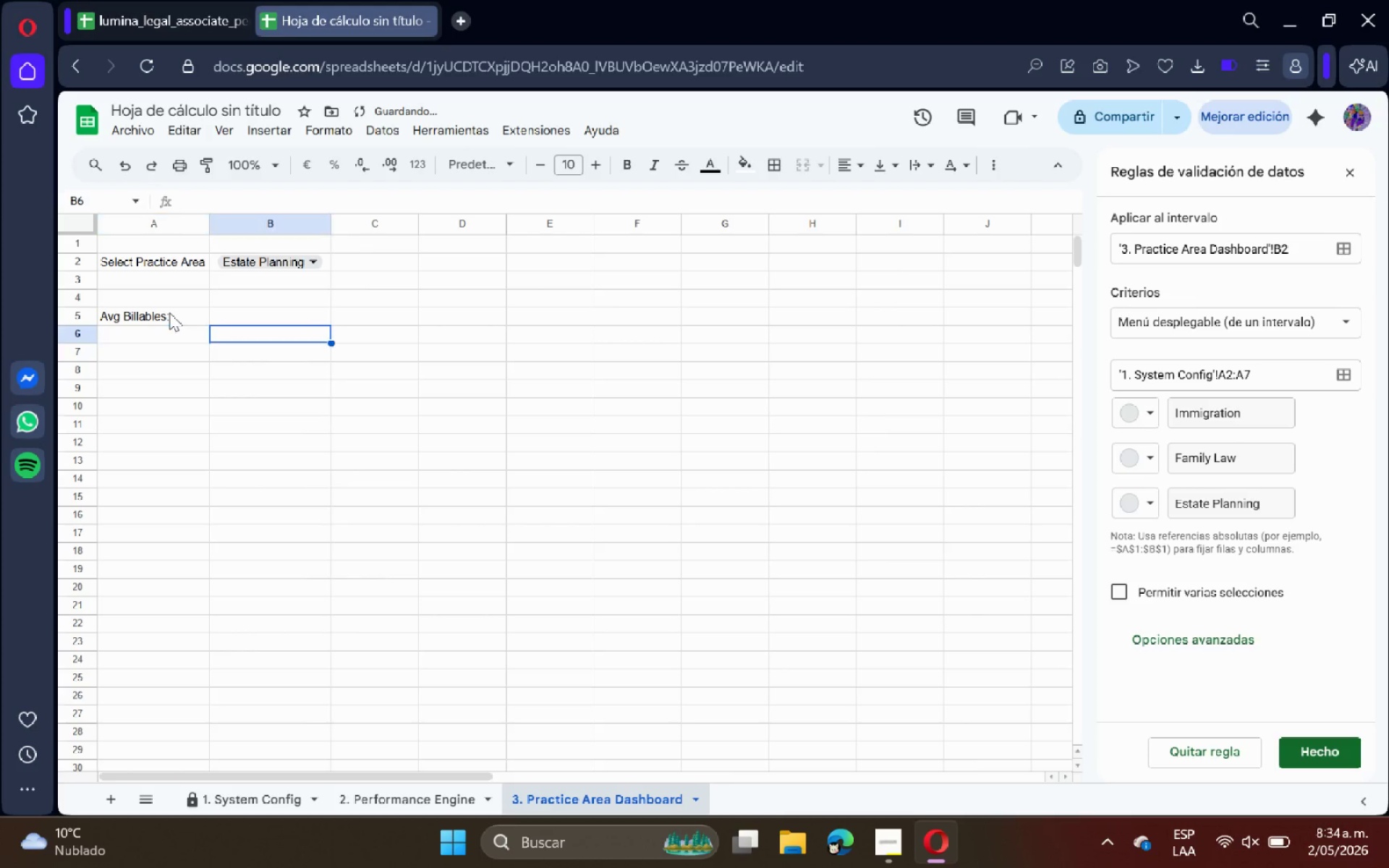 
key(ArrowRight)
 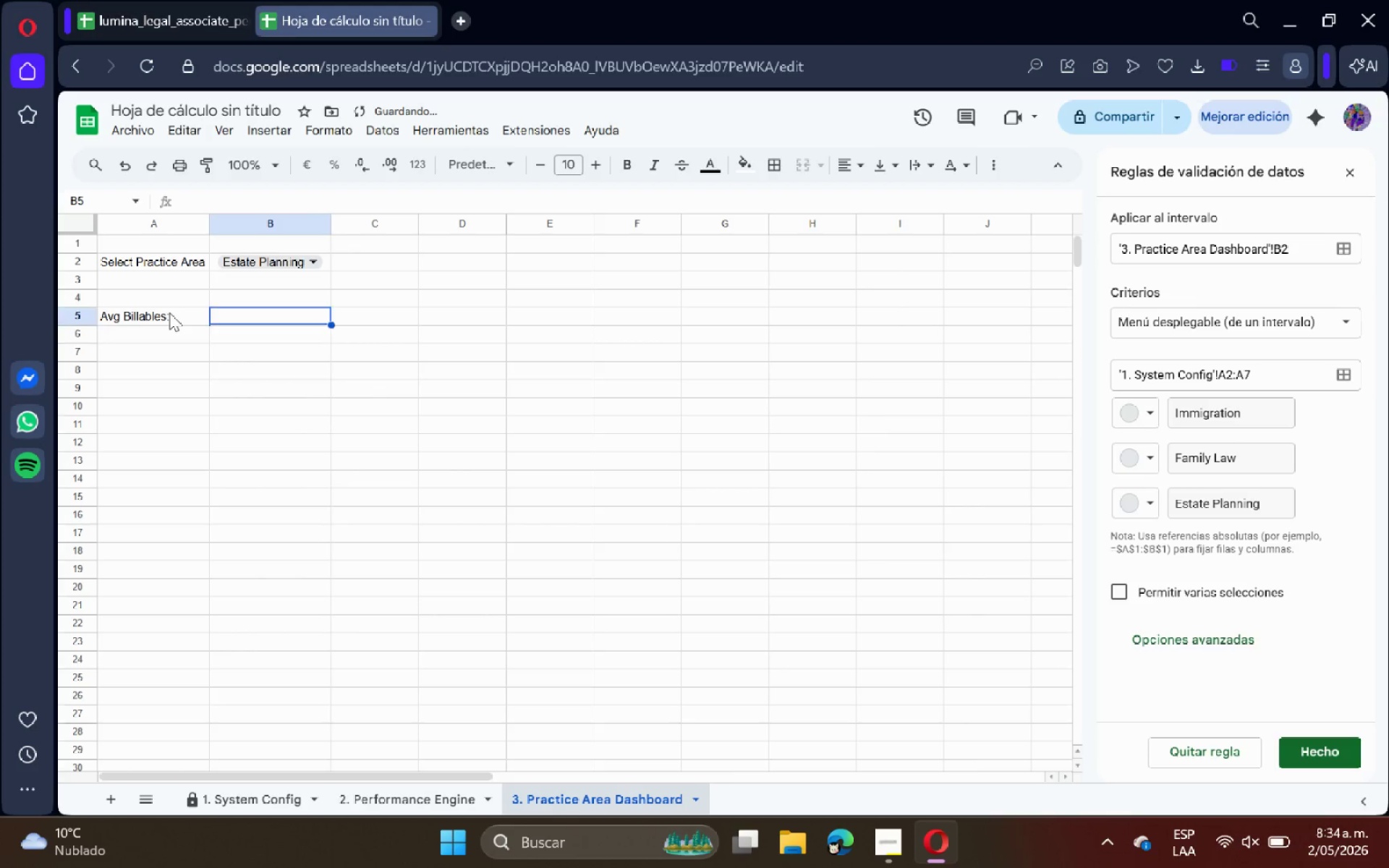 
key(ArrowUp)
 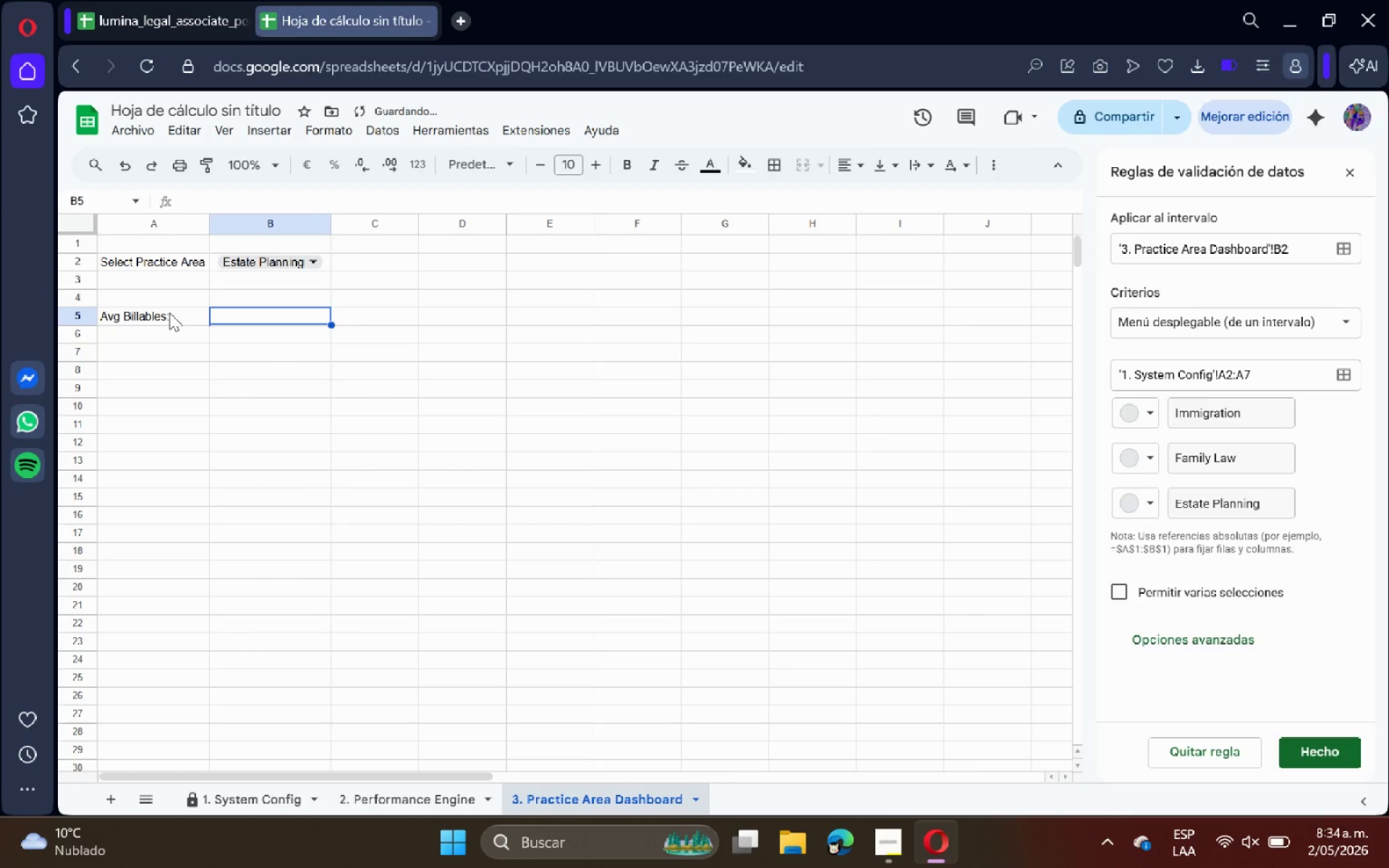 
type()AVERAGEIF*)
 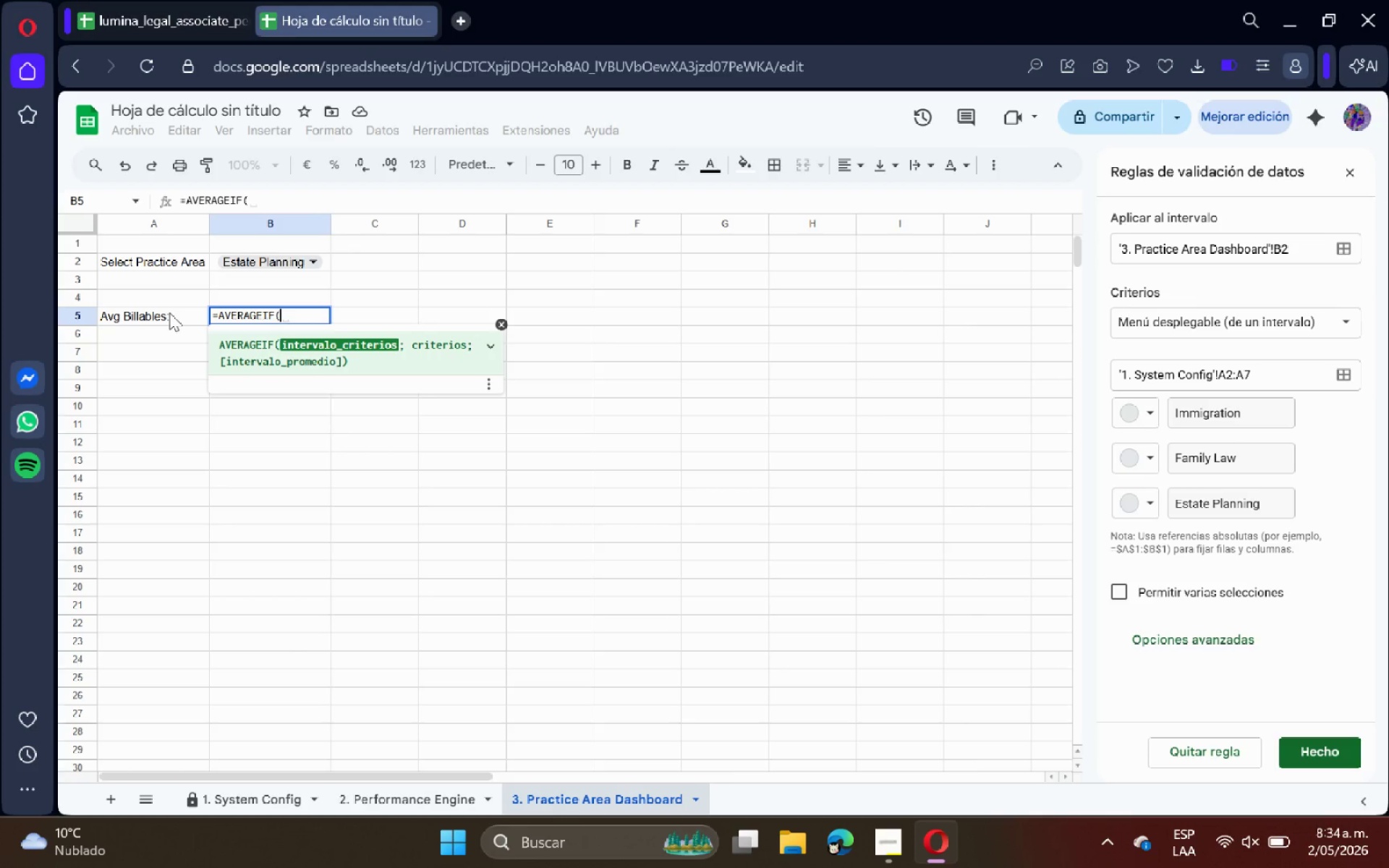 
left_click([396, 803])
 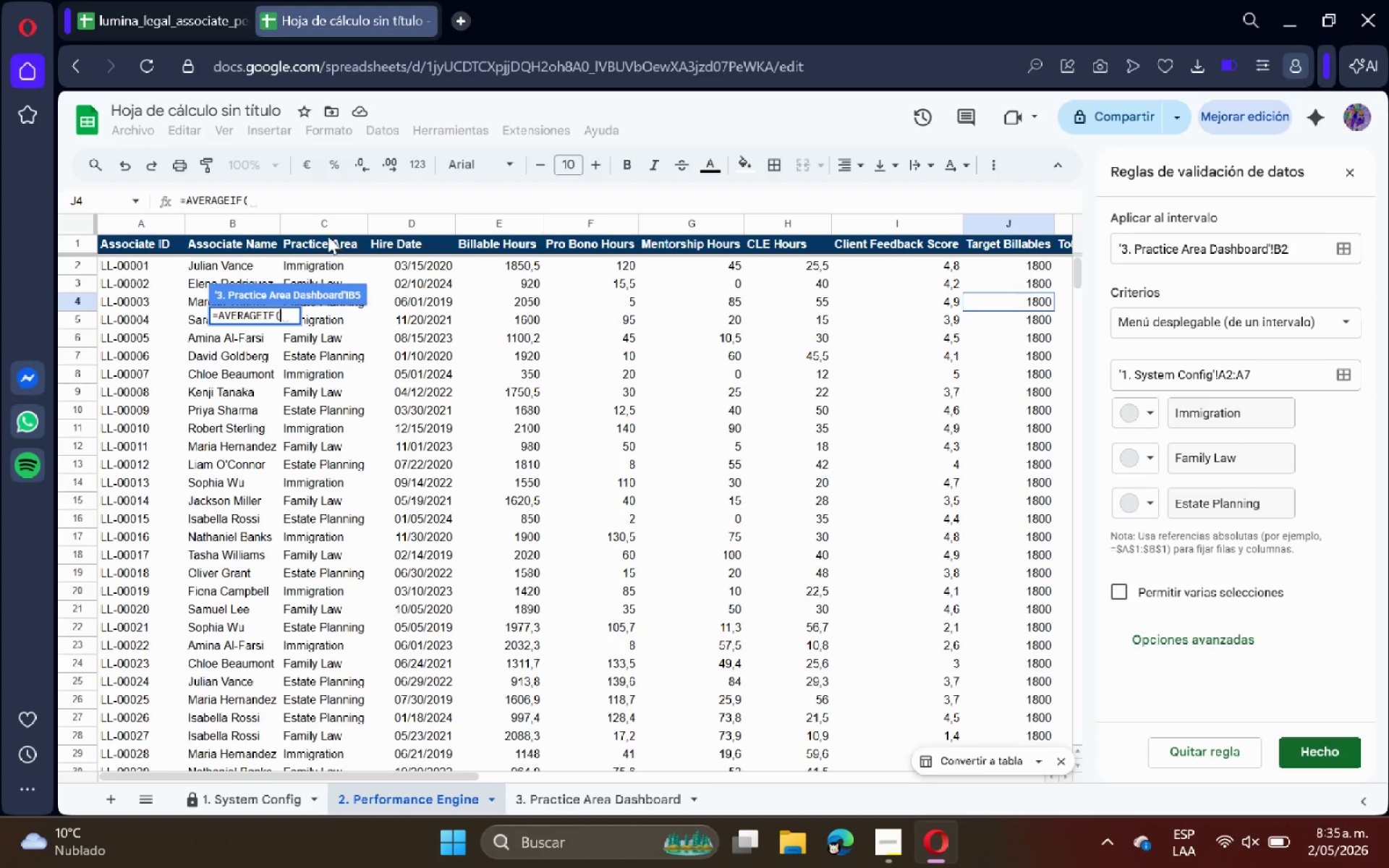 
left_click([326, 226])
 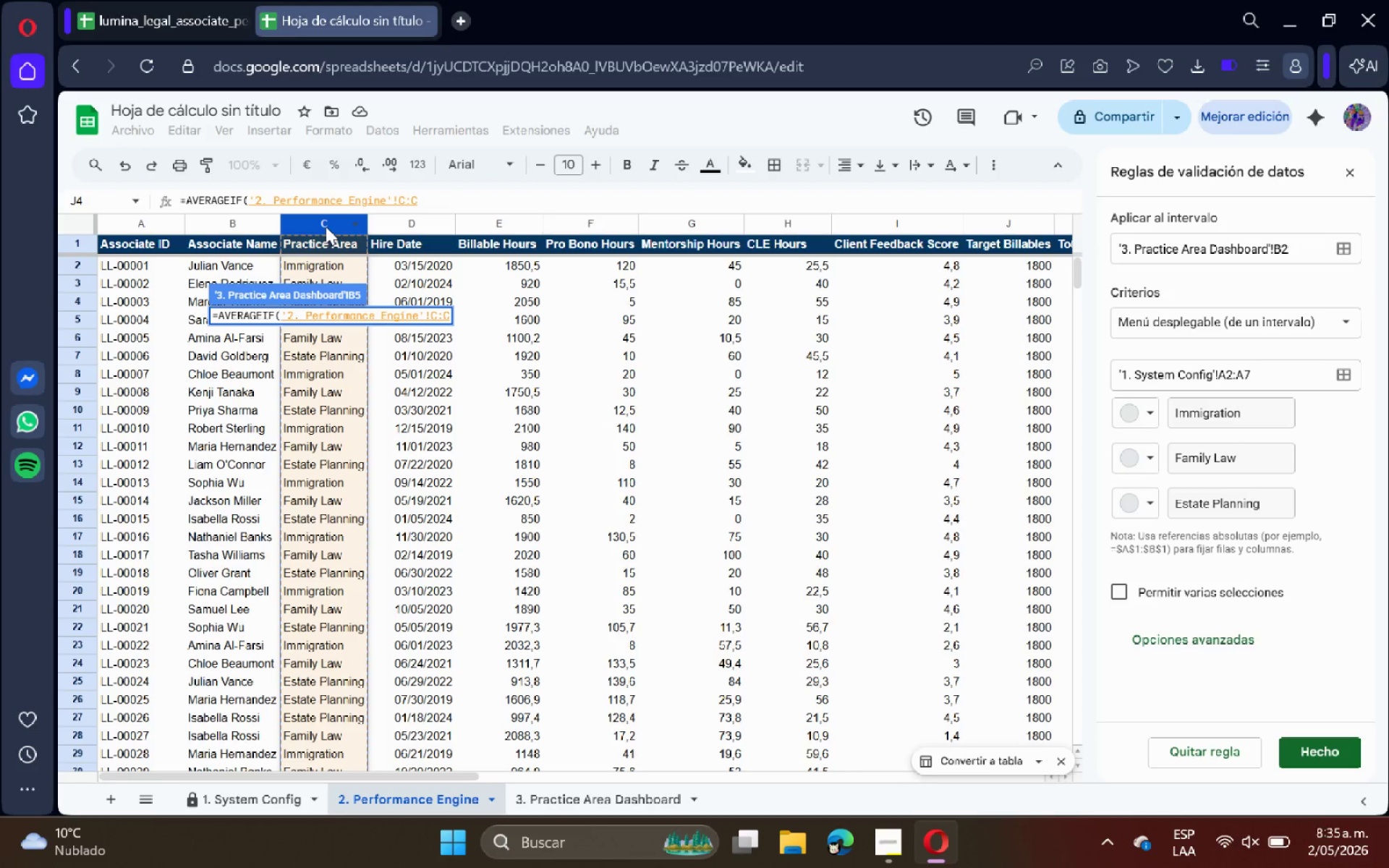 
type(< B2<)
 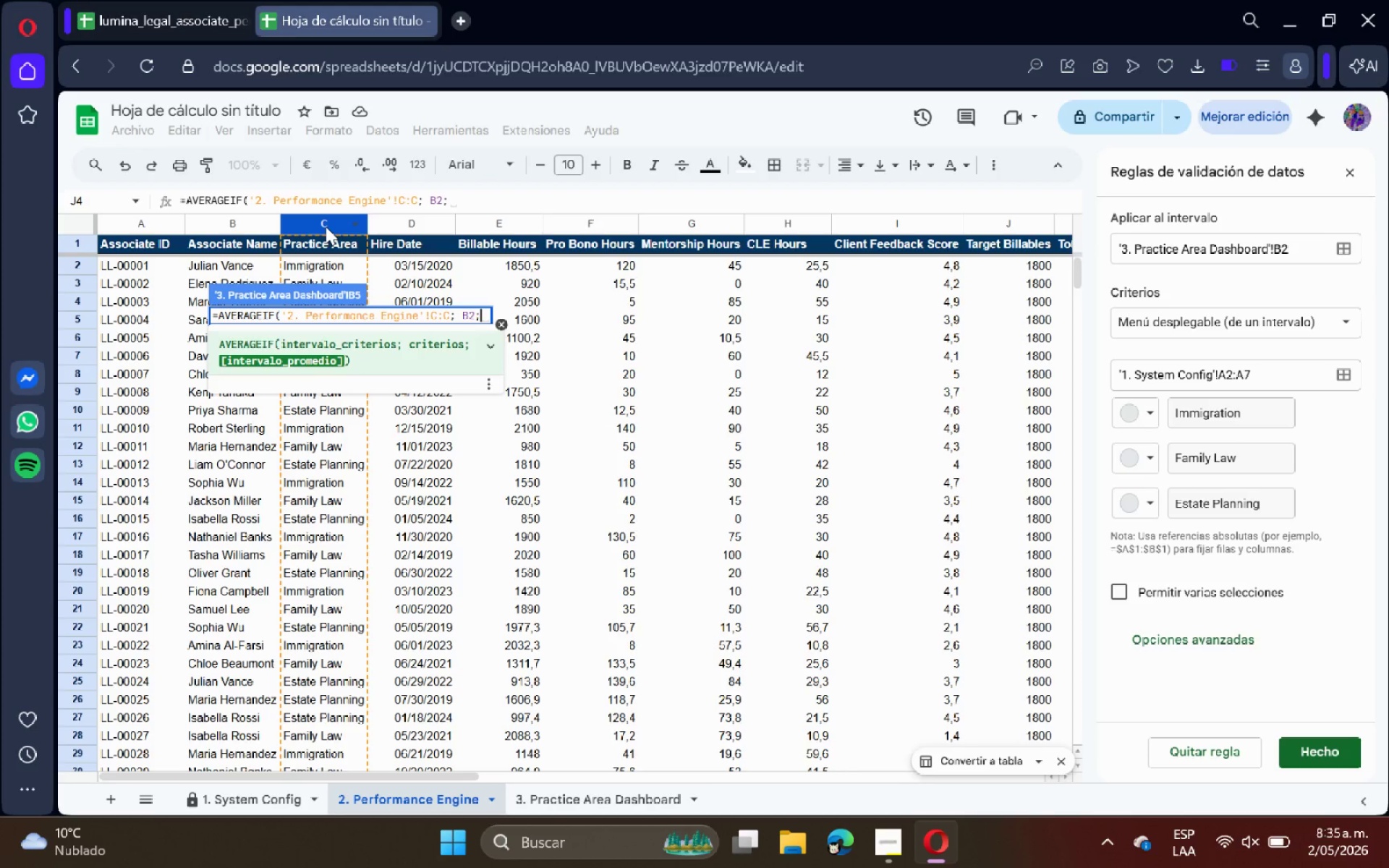 
key(Space)
 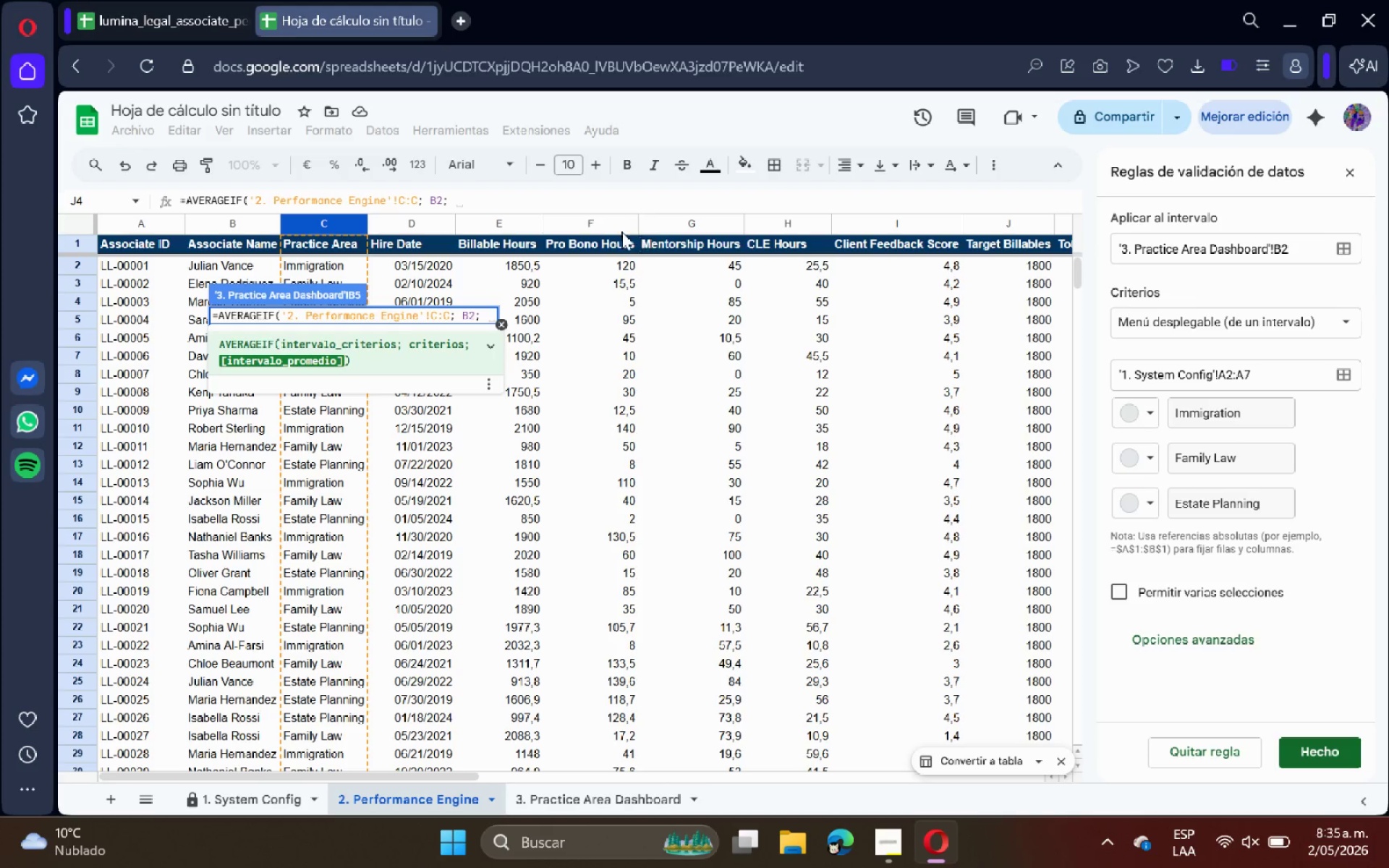 
left_click([511, 223])
 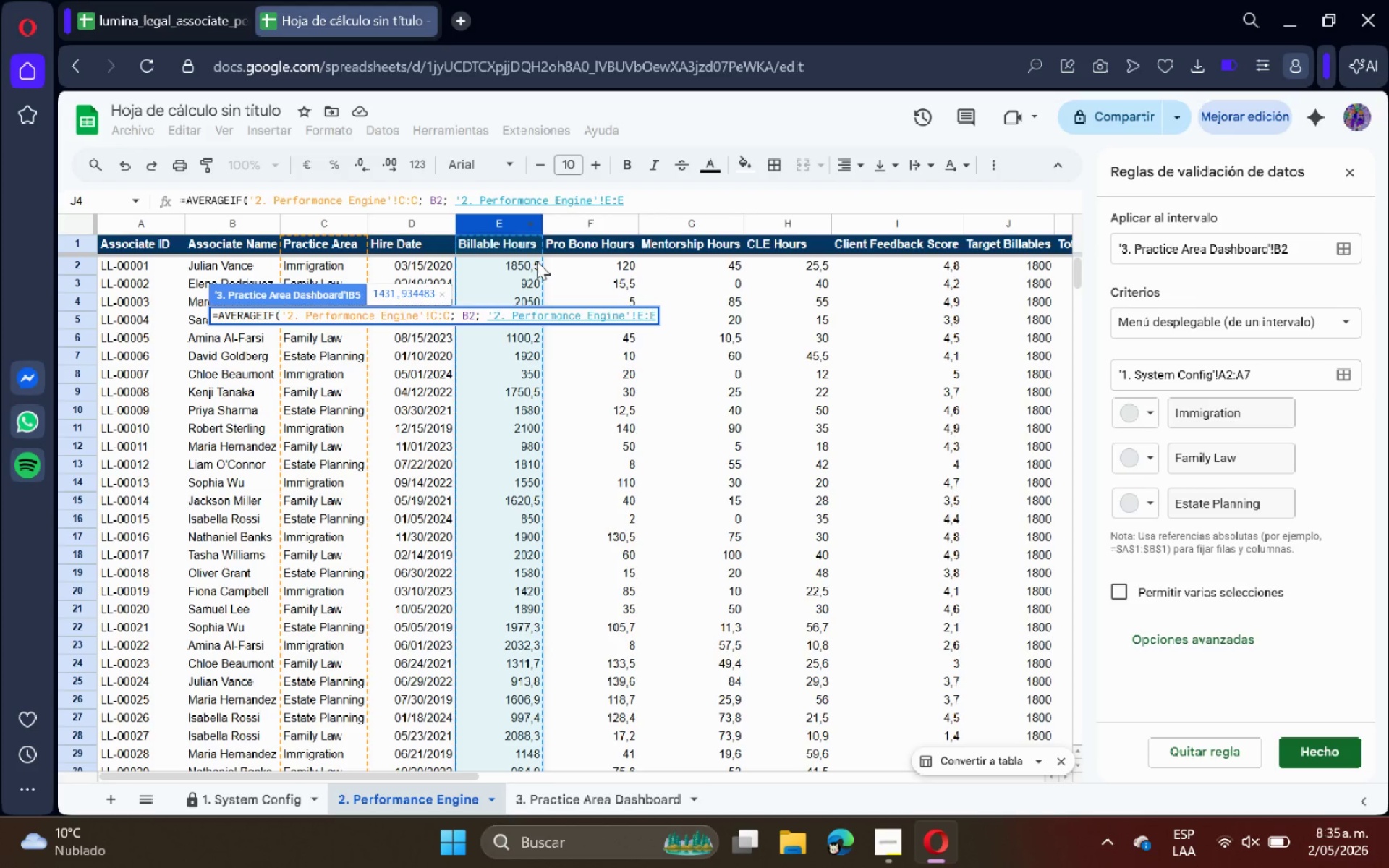 
wait(7.0)
 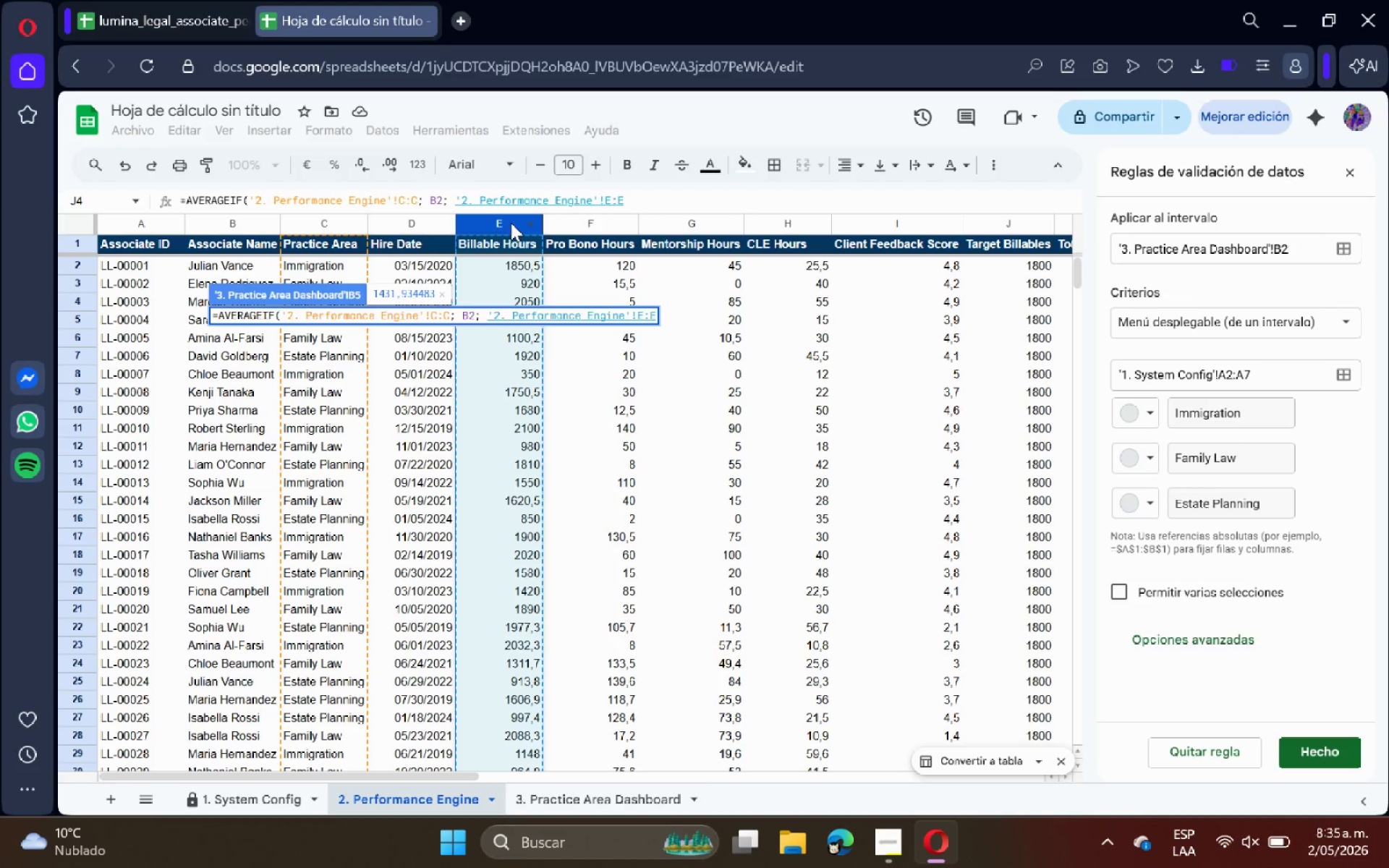 
key(Shift+9)
 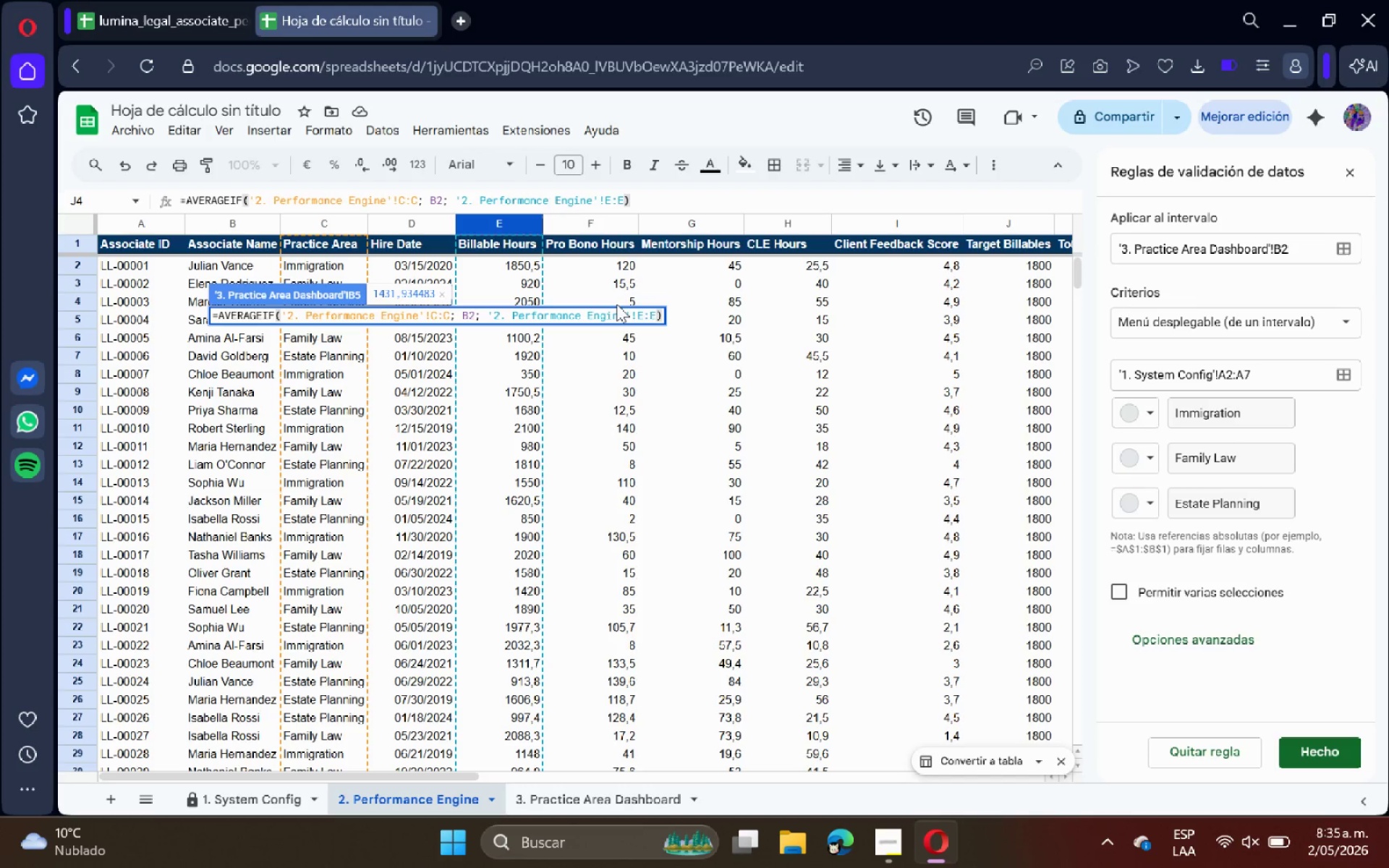 
key(Enter)
 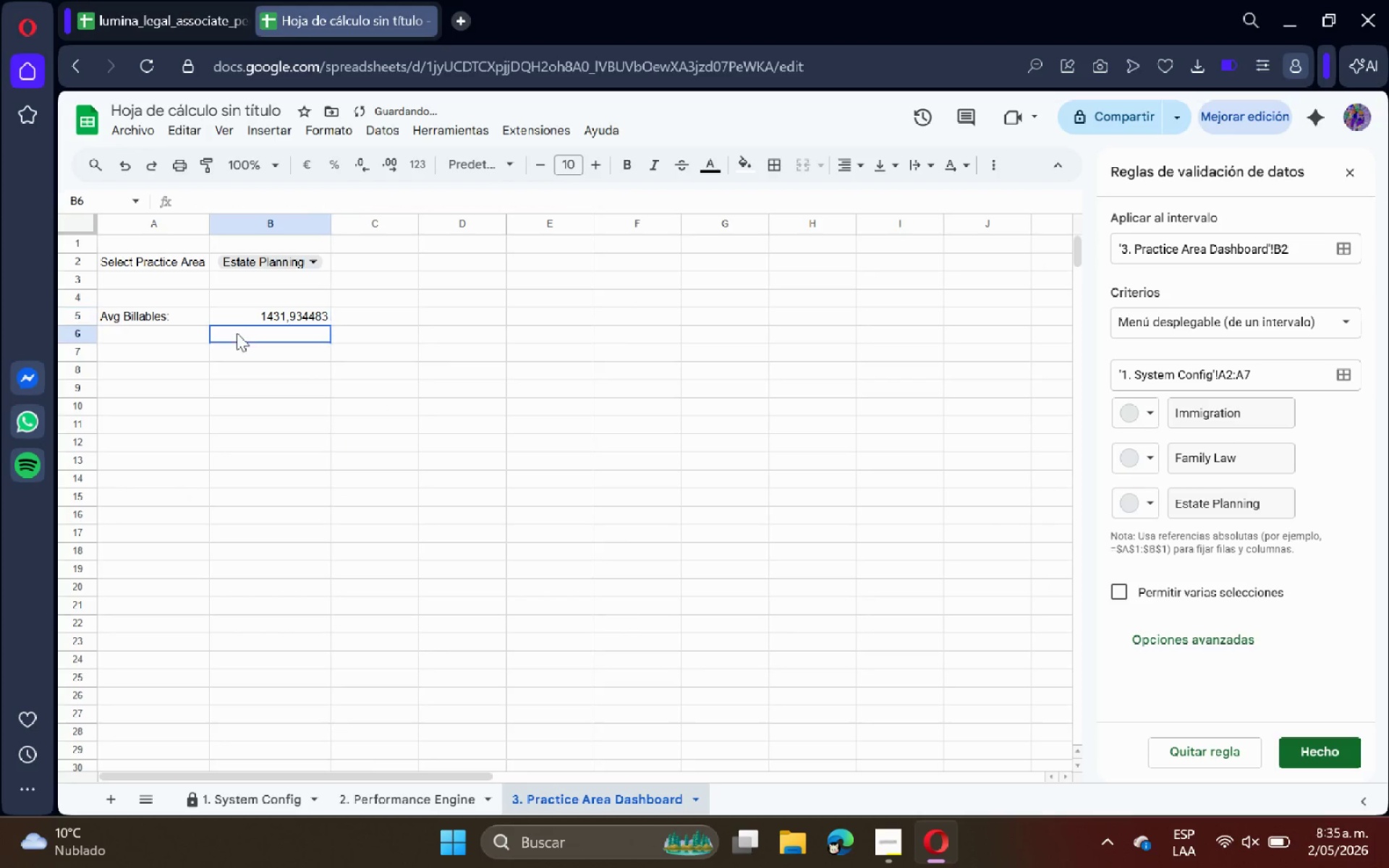 
double_click([196, 327])
 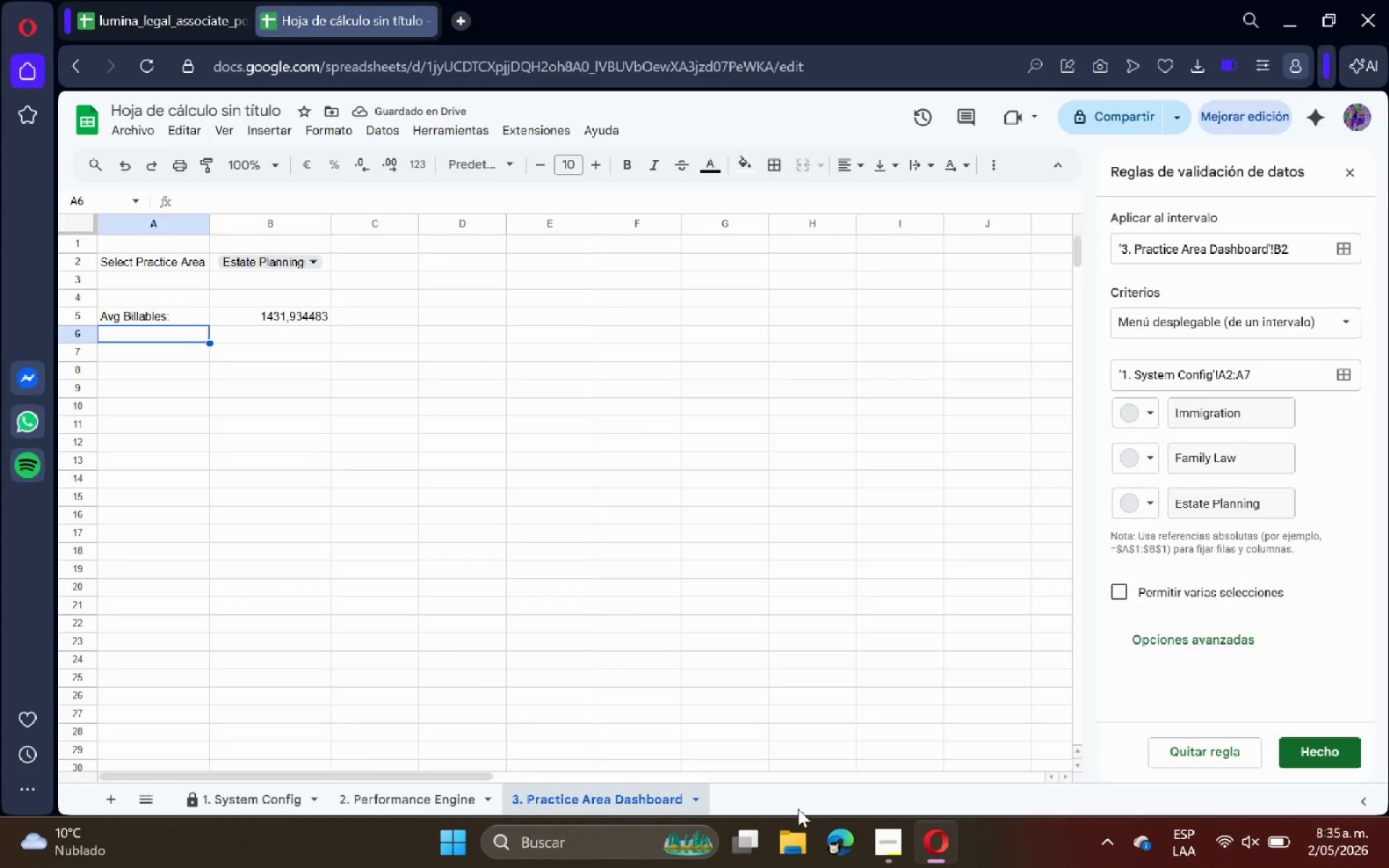 
left_click([878, 829])